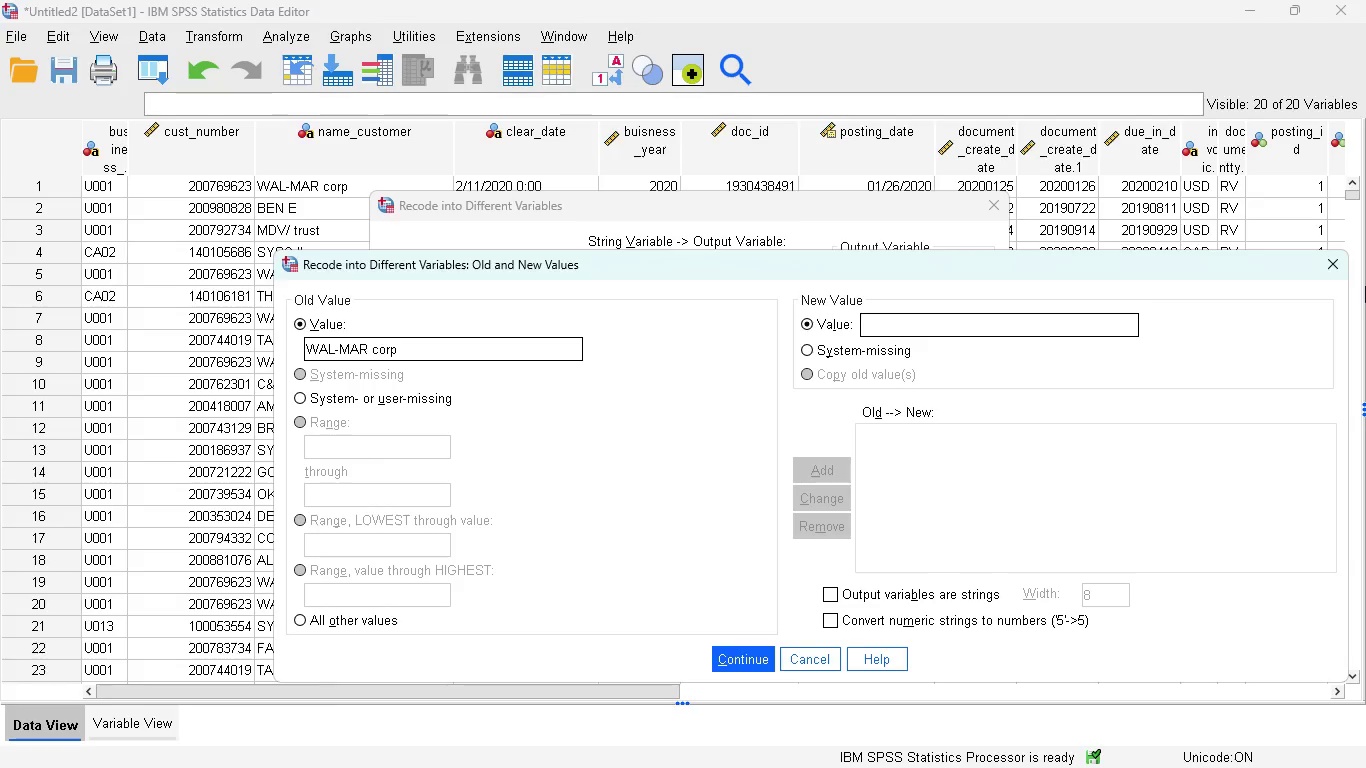 
left_click([886, 329])
 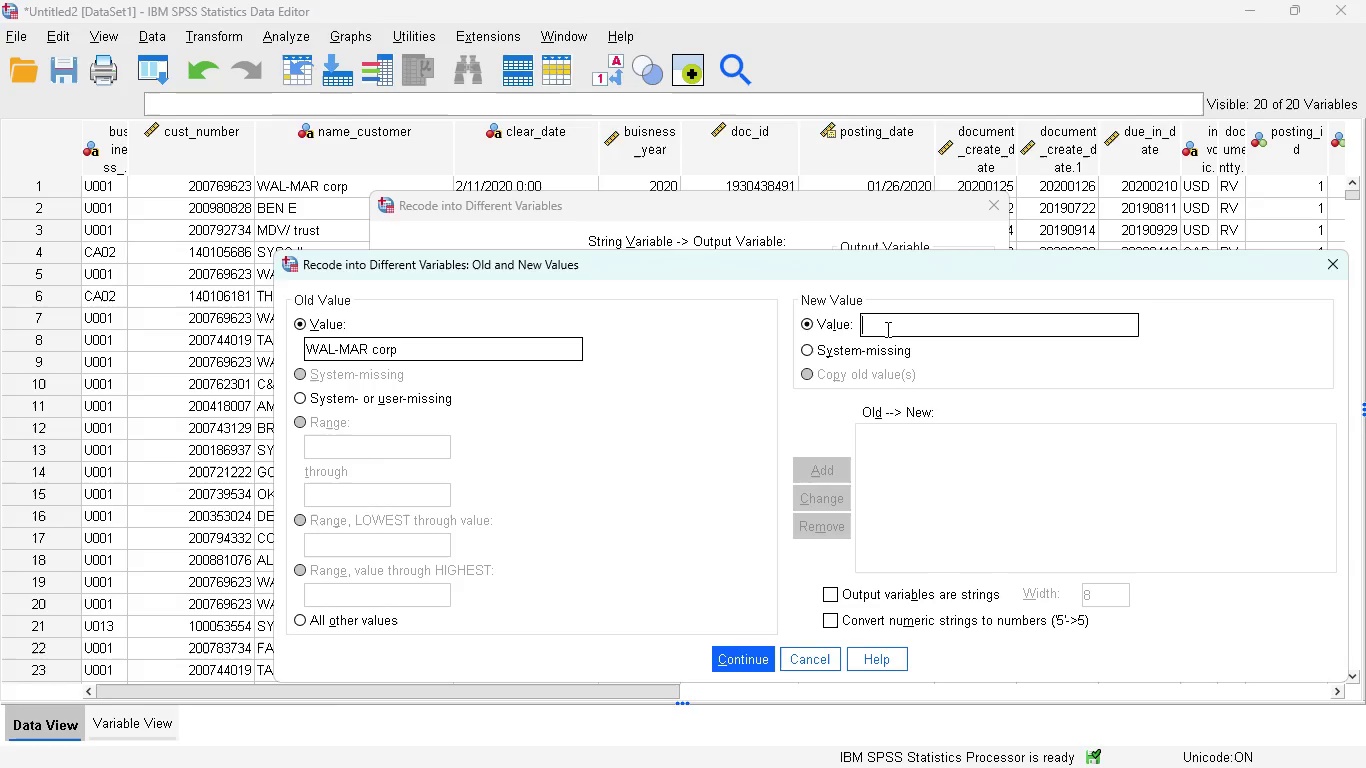 
key(1)
 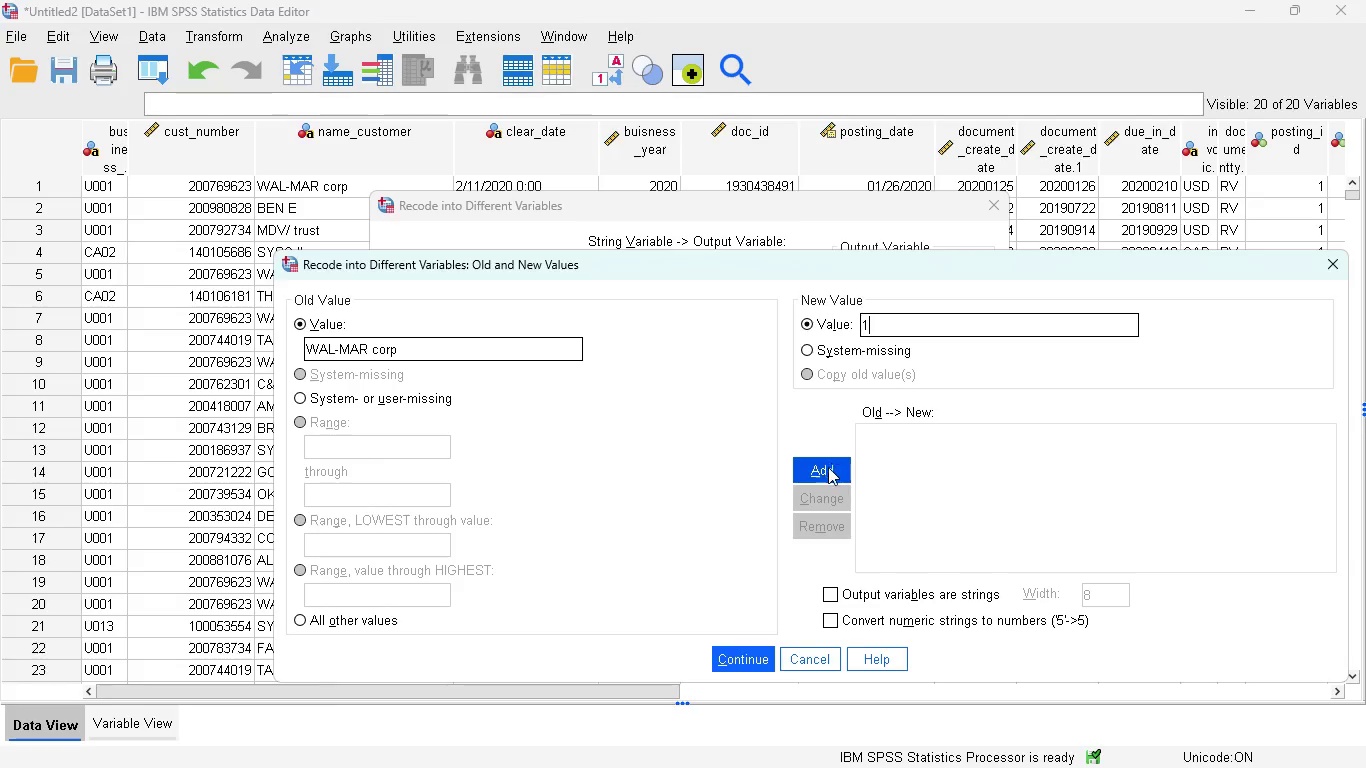 
left_click([827, 470])
 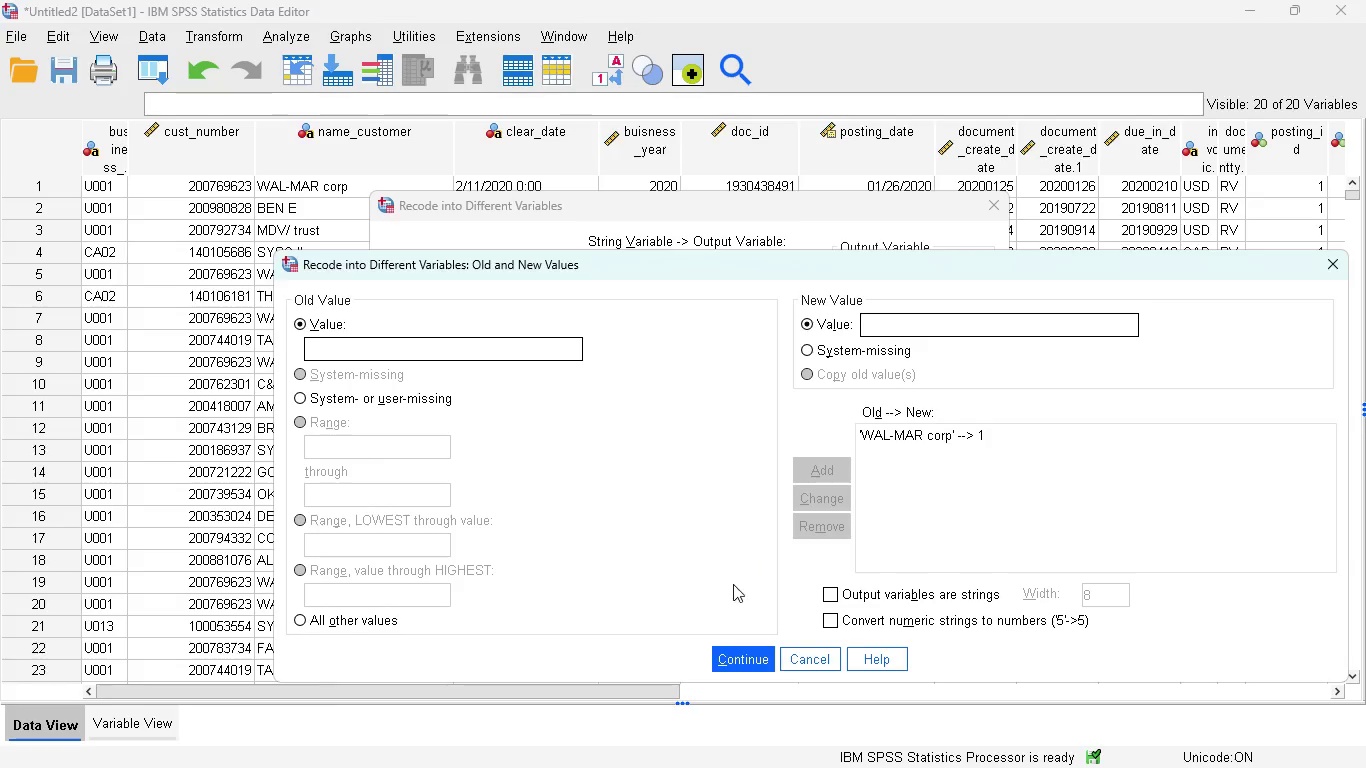 
left_click([737, 654])
 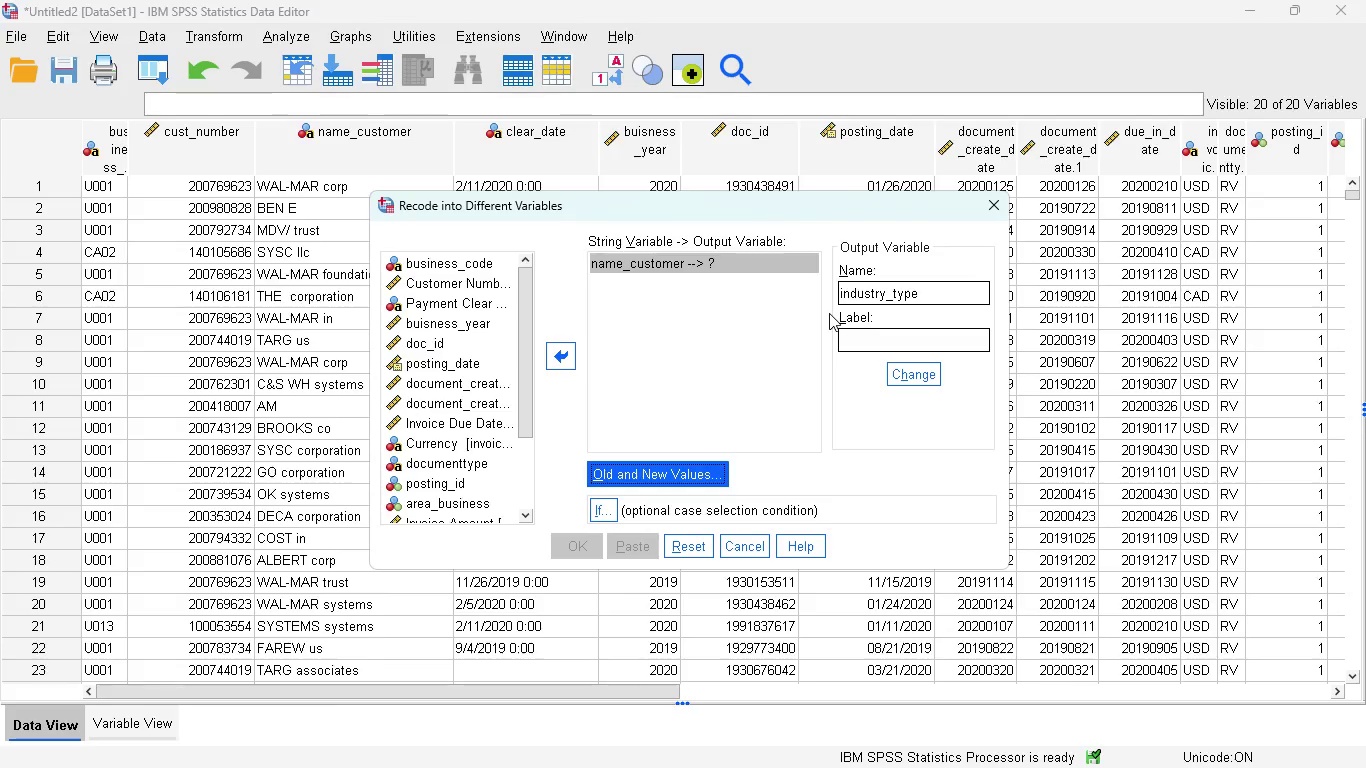 
wait(5.28)
 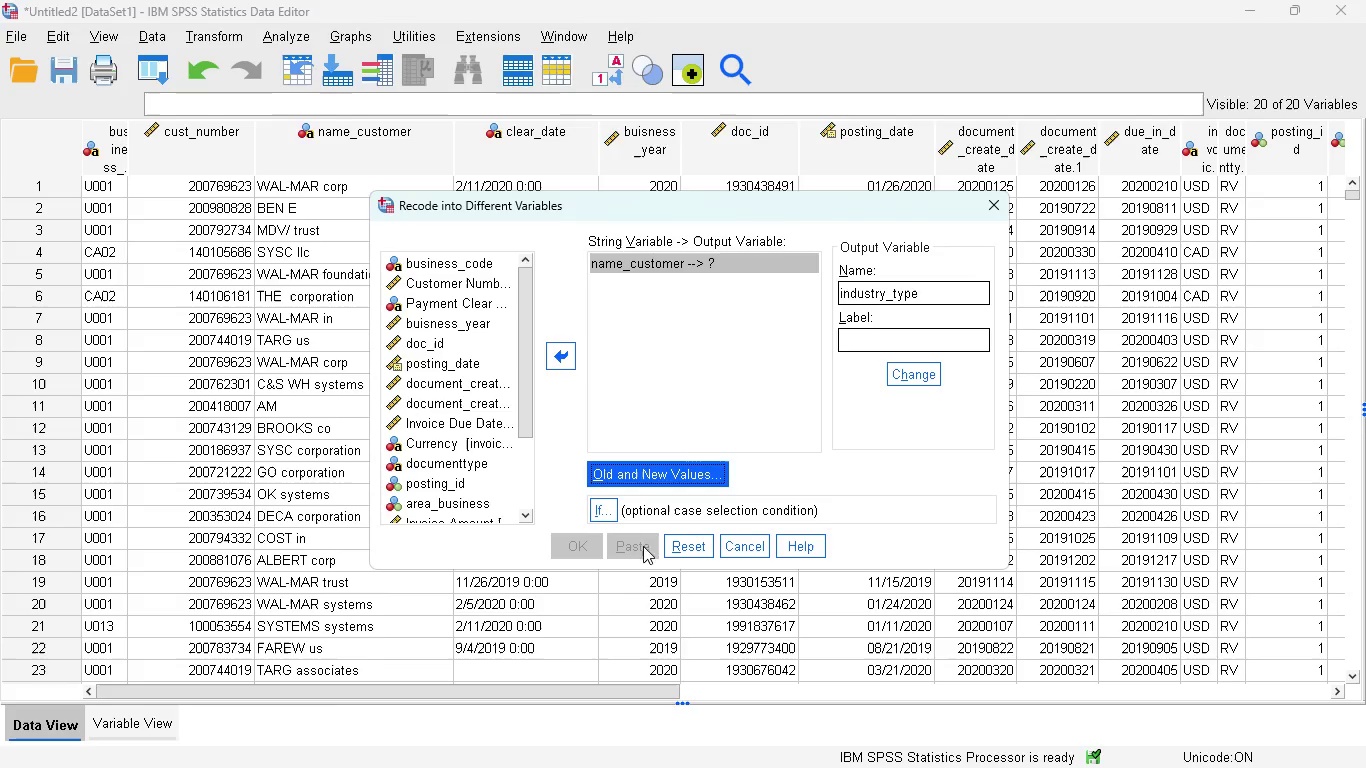 
left_click([906, 370])
 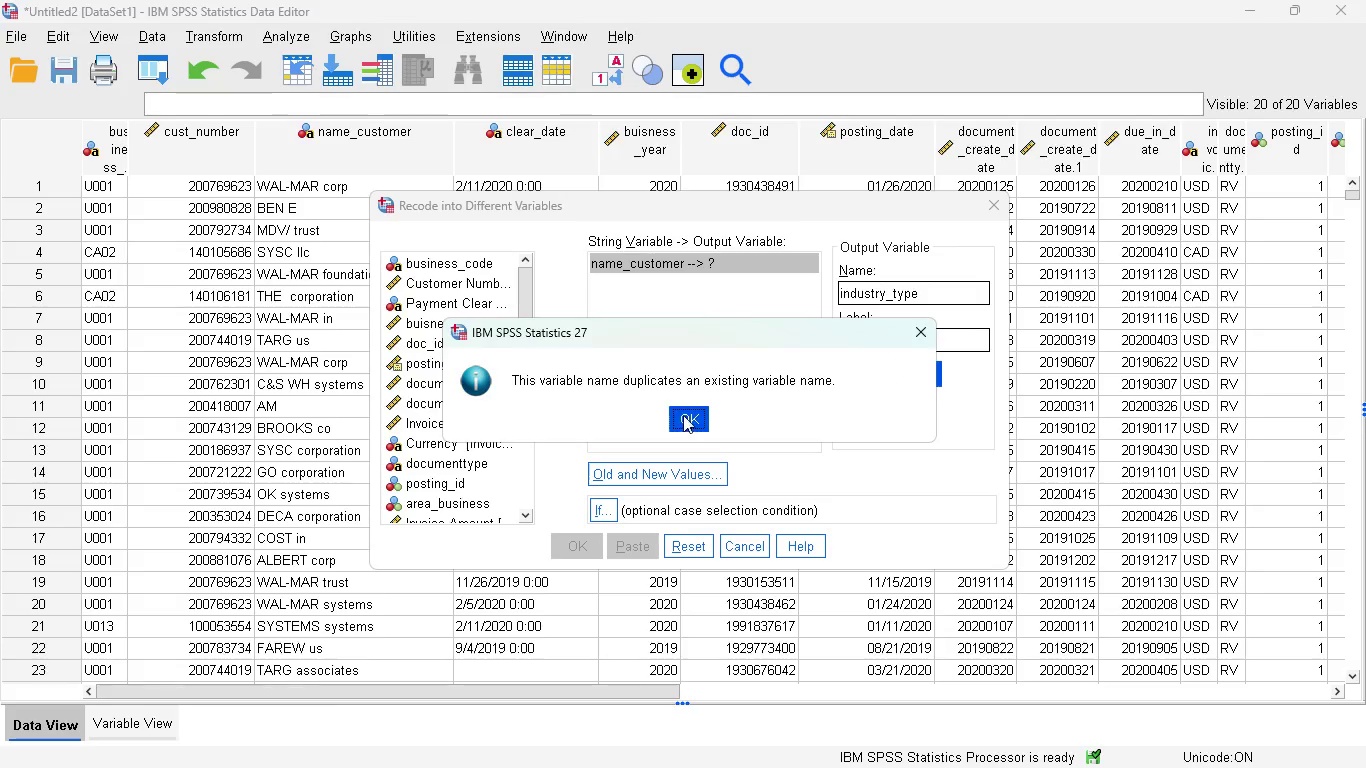 
left_click([689, 415])
 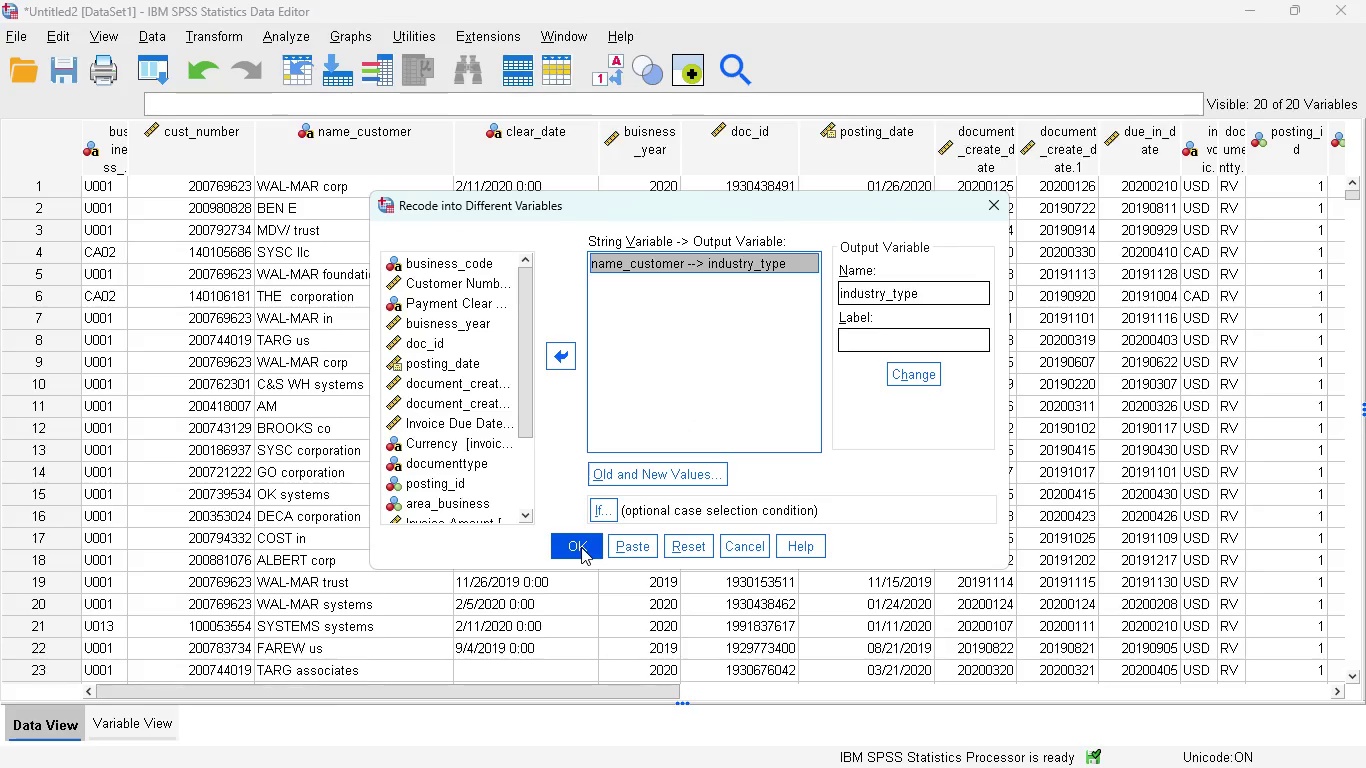 
wait(5.59)
 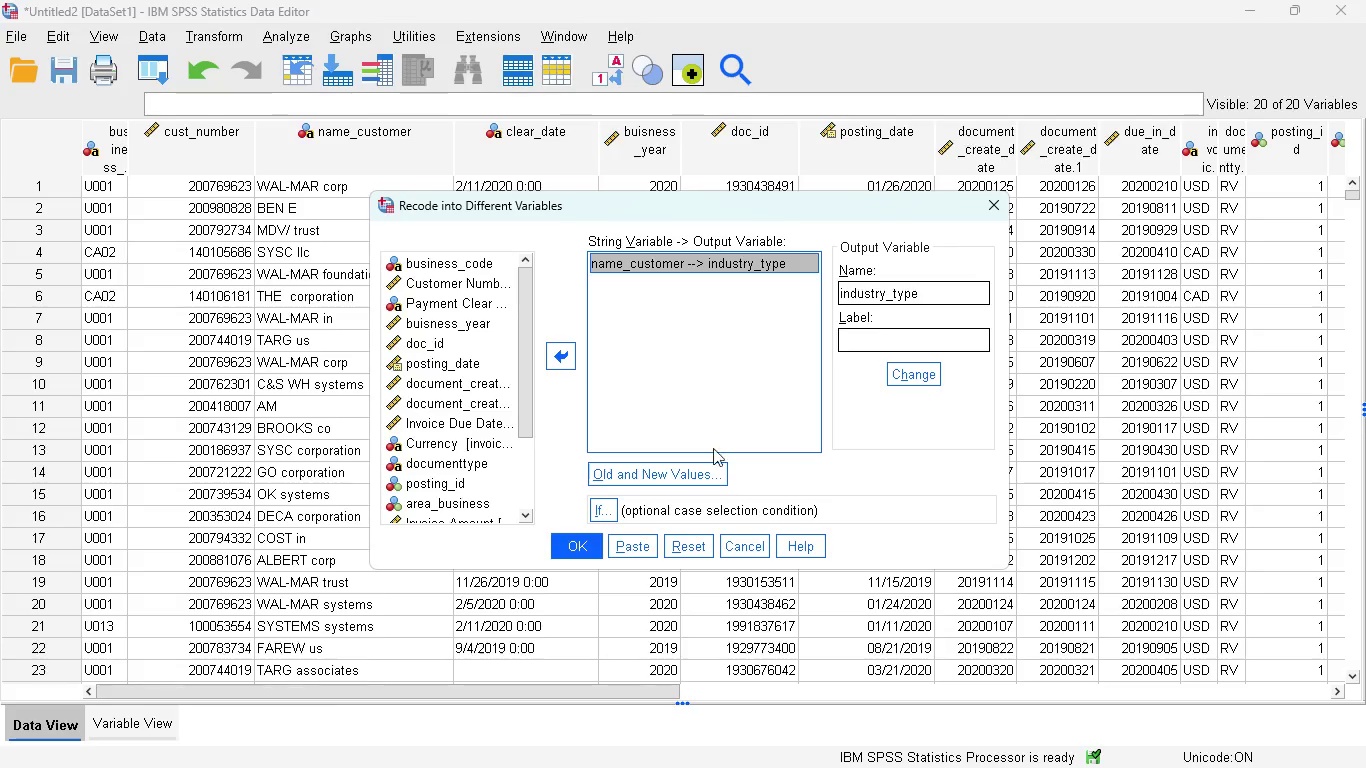 
left_click([581, 547])
 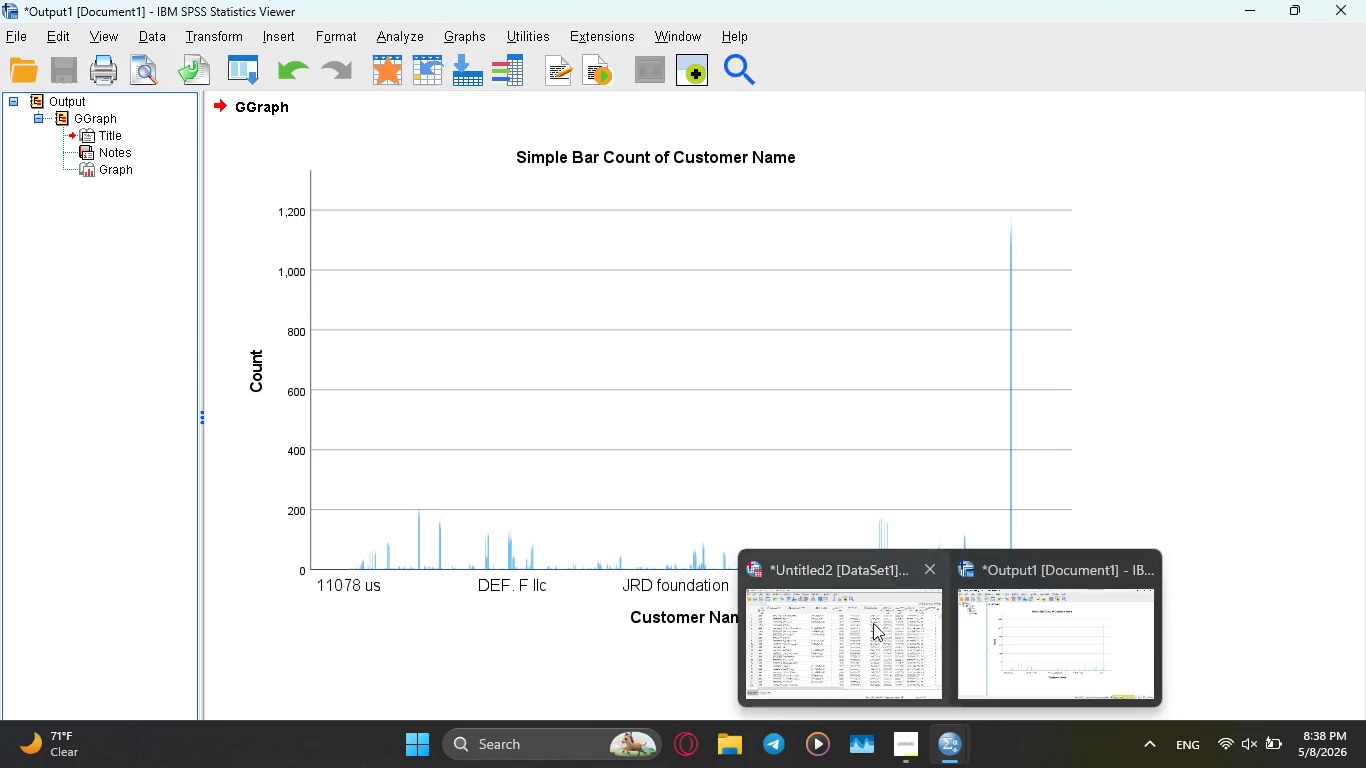 
wait(6.39)
 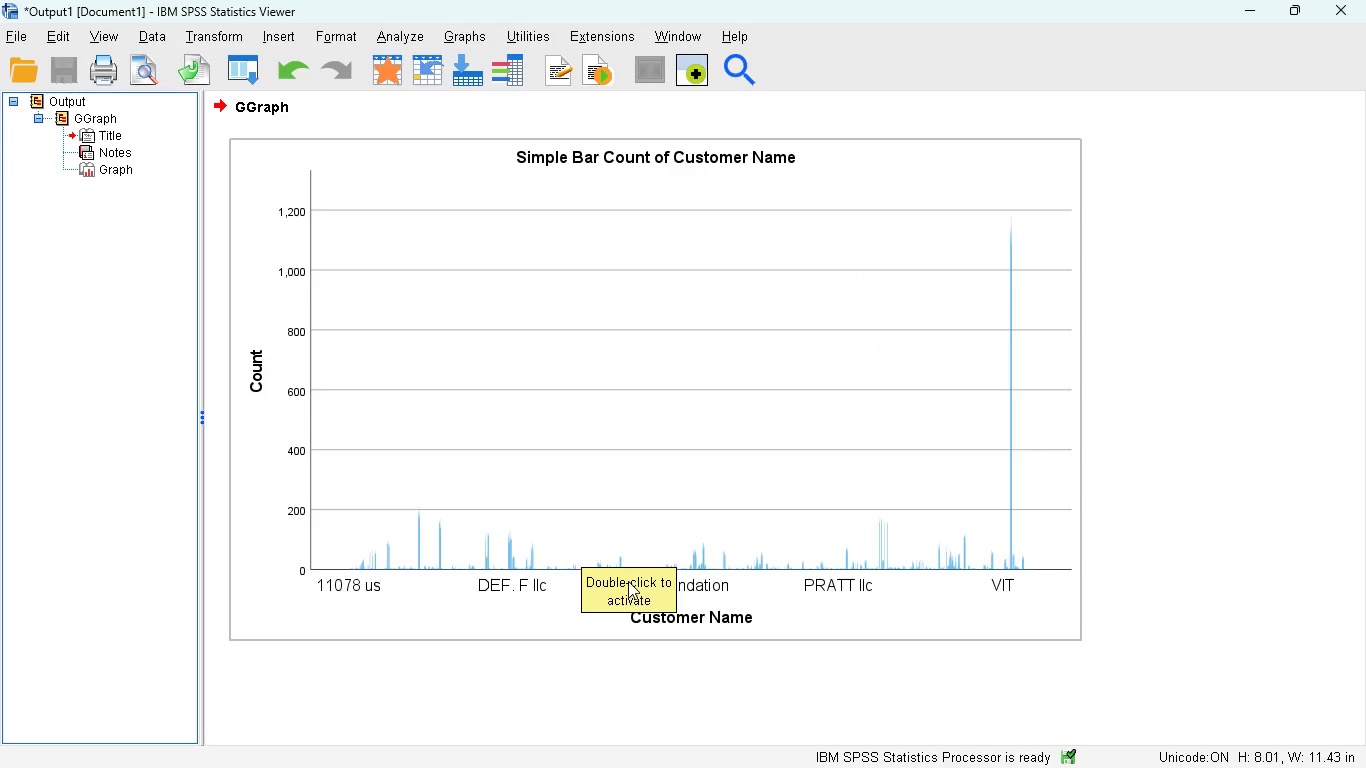 
mouse_move([996, 625])
 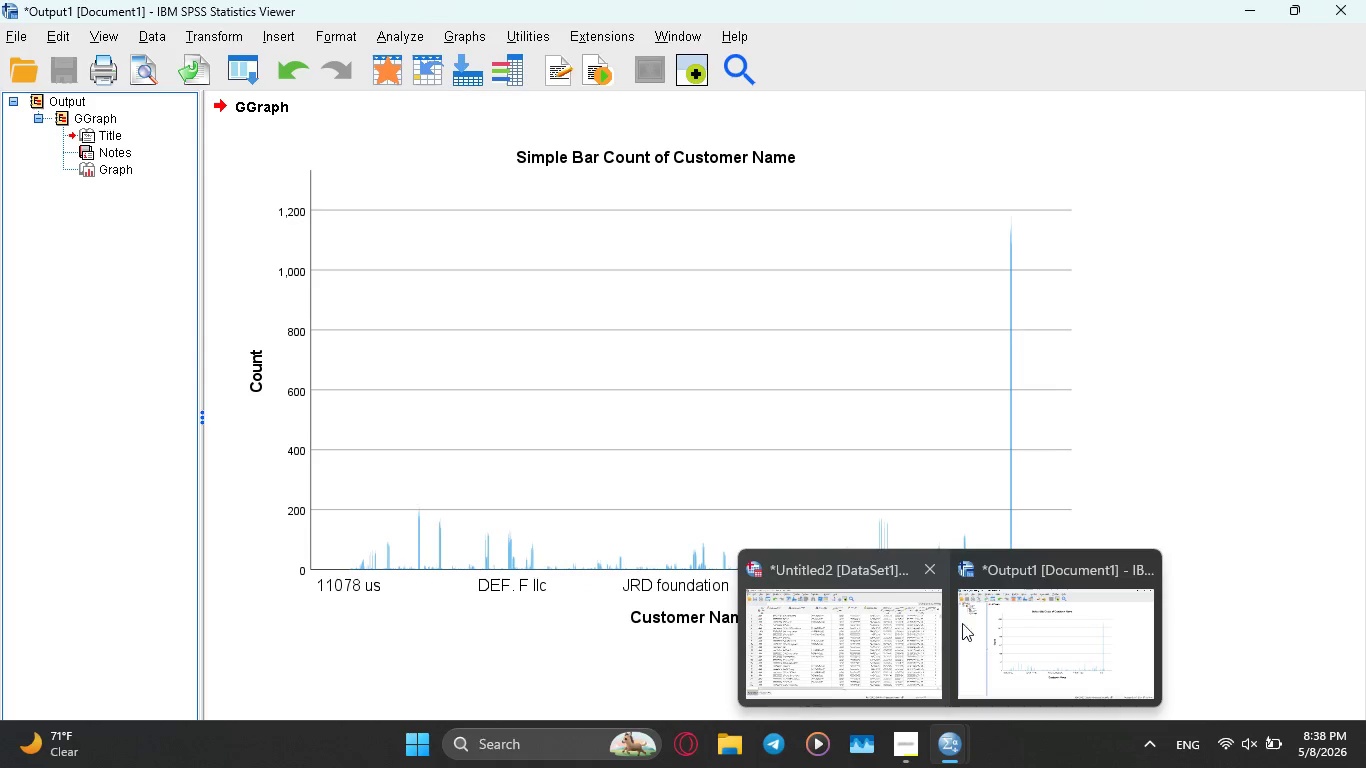 
mouse_move([1008, 628])
 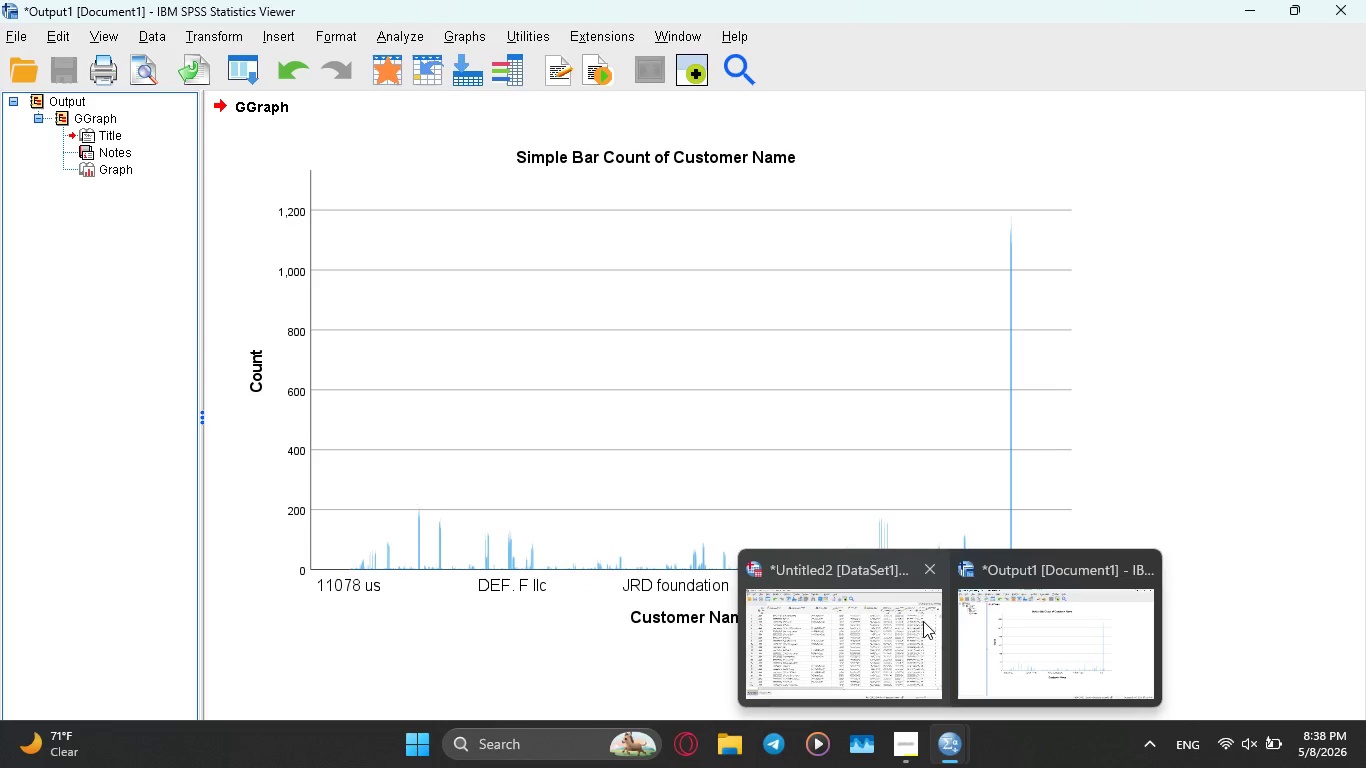 
left_click([923, 621])
 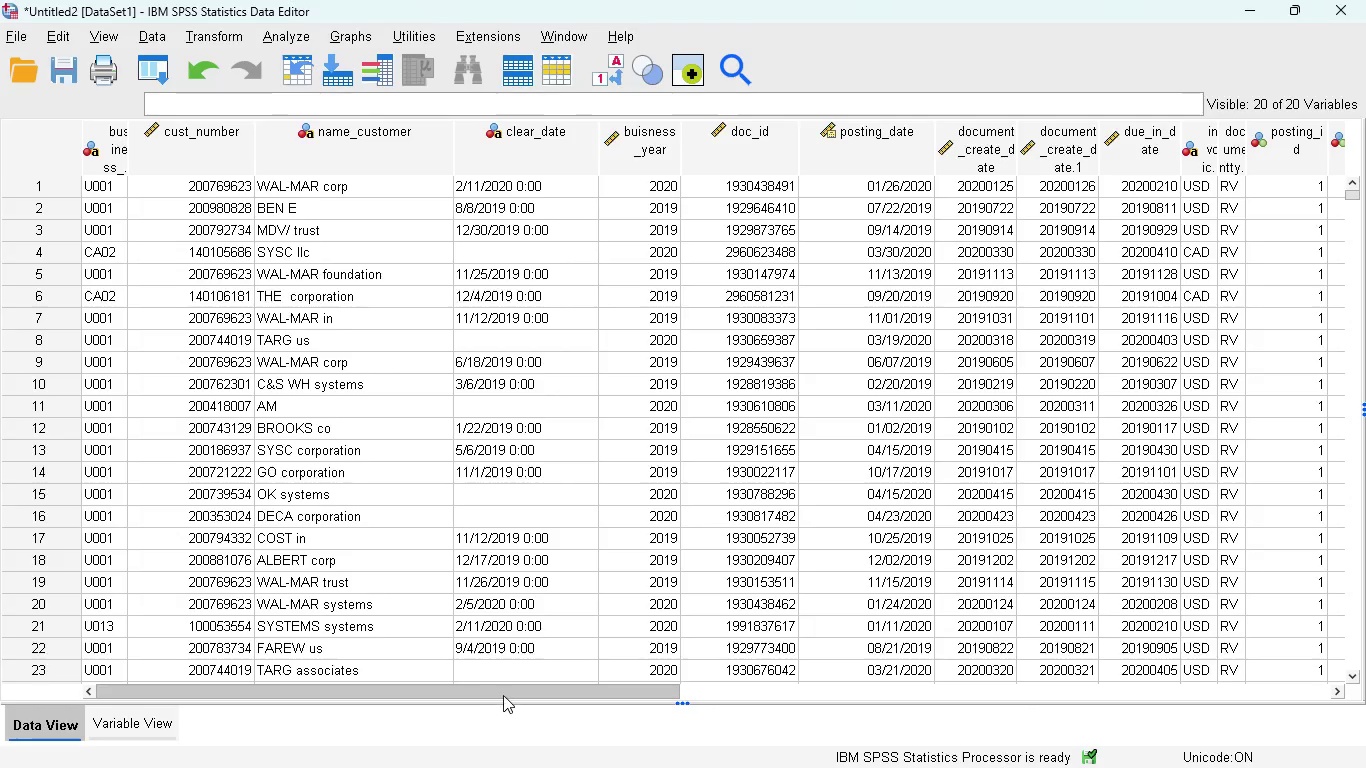 
left_click_drag(start_coordinate=[501, 692], to_coordinate=[968, 640])
 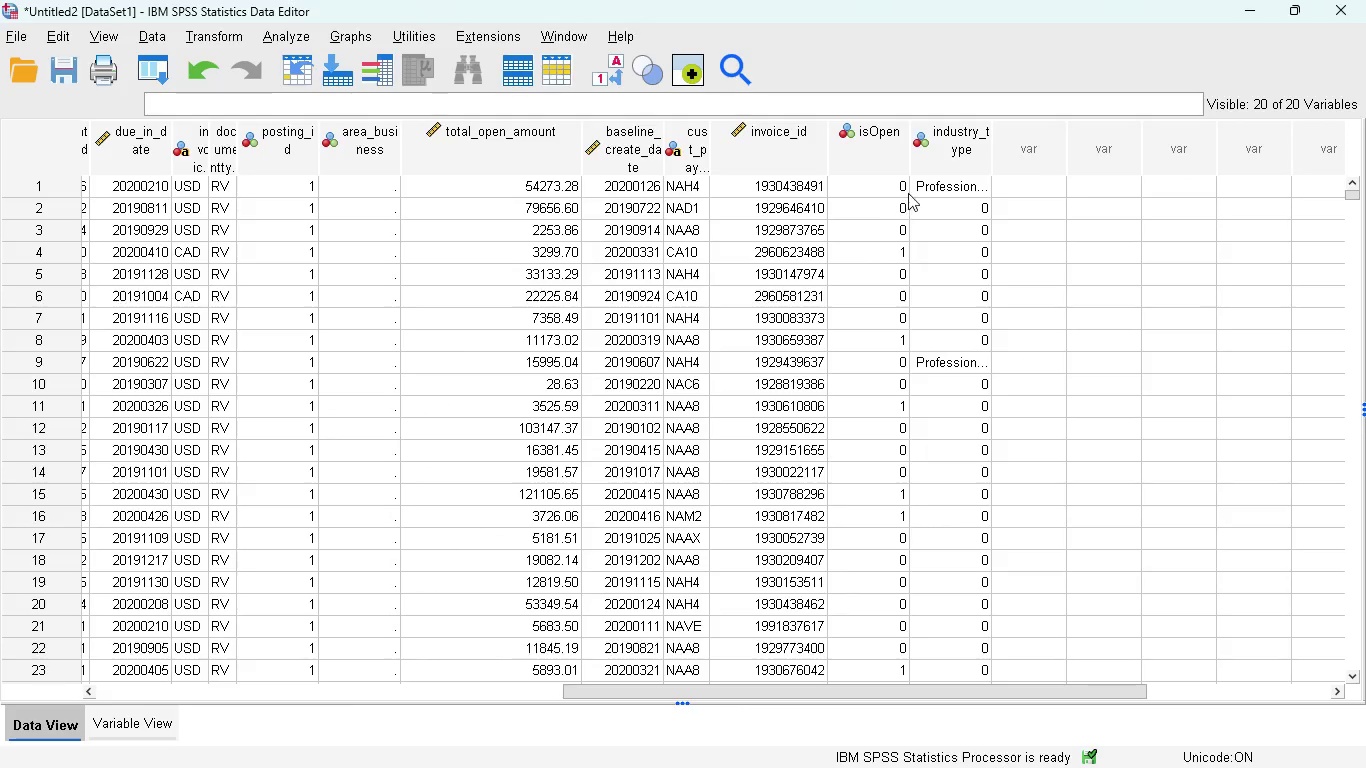 
left_click([618, 79])
 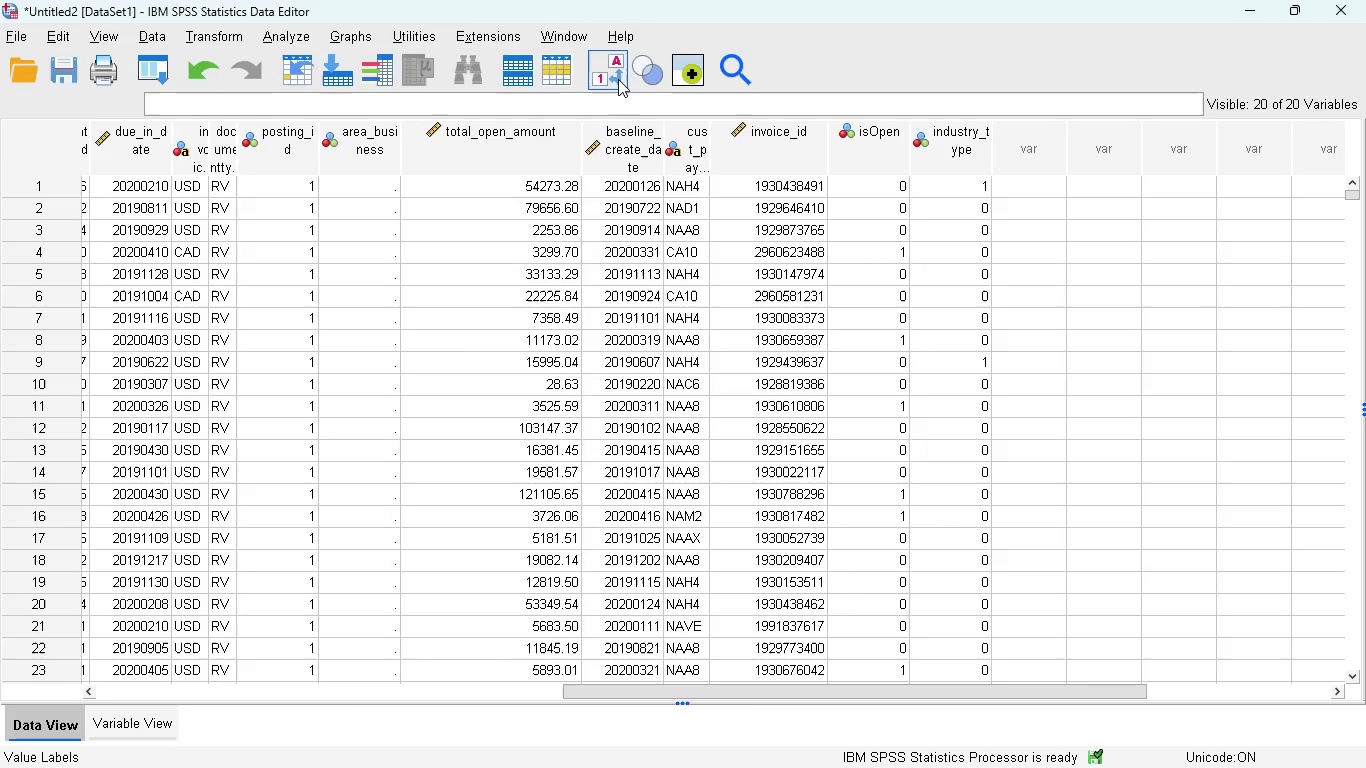 
left_click([618, 79])
 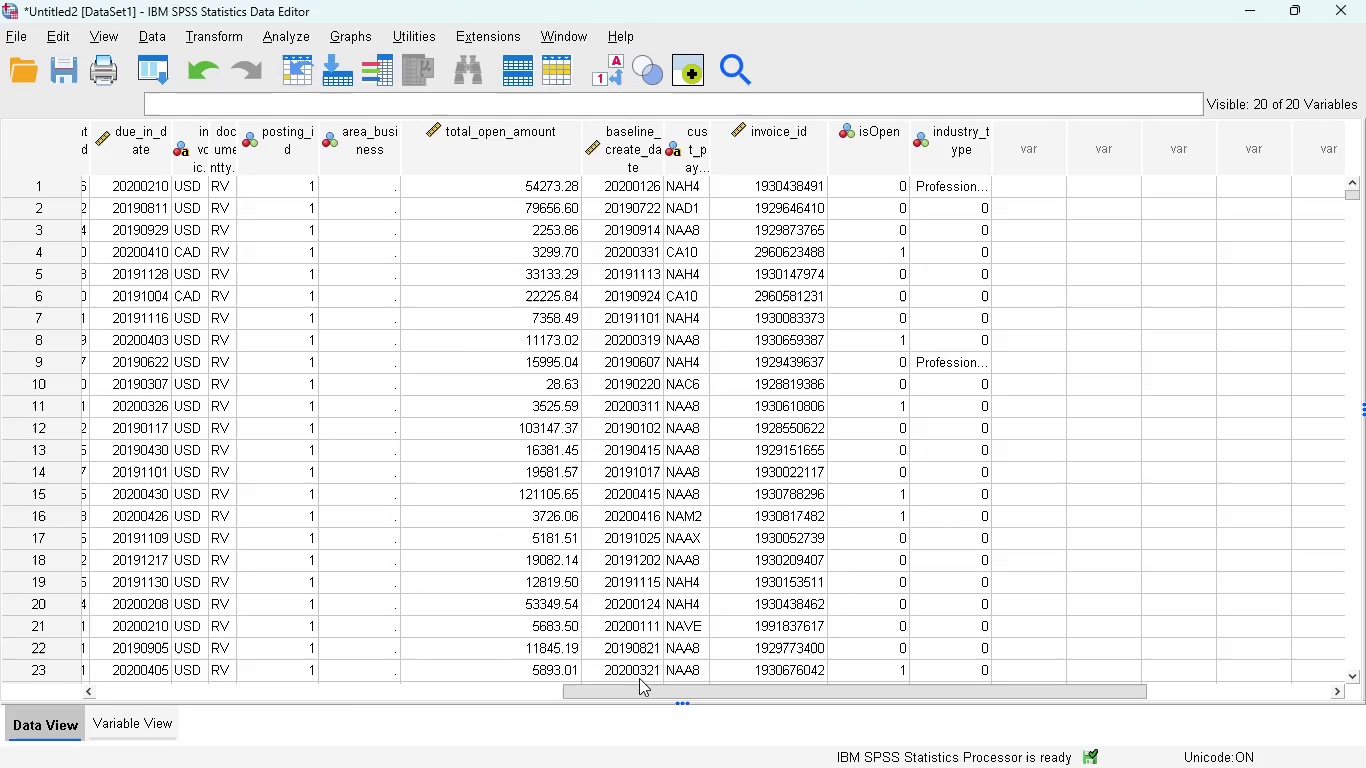 
left_click_drag(start_coordinate=[645, 685], to_coordinate=[308, 715])
 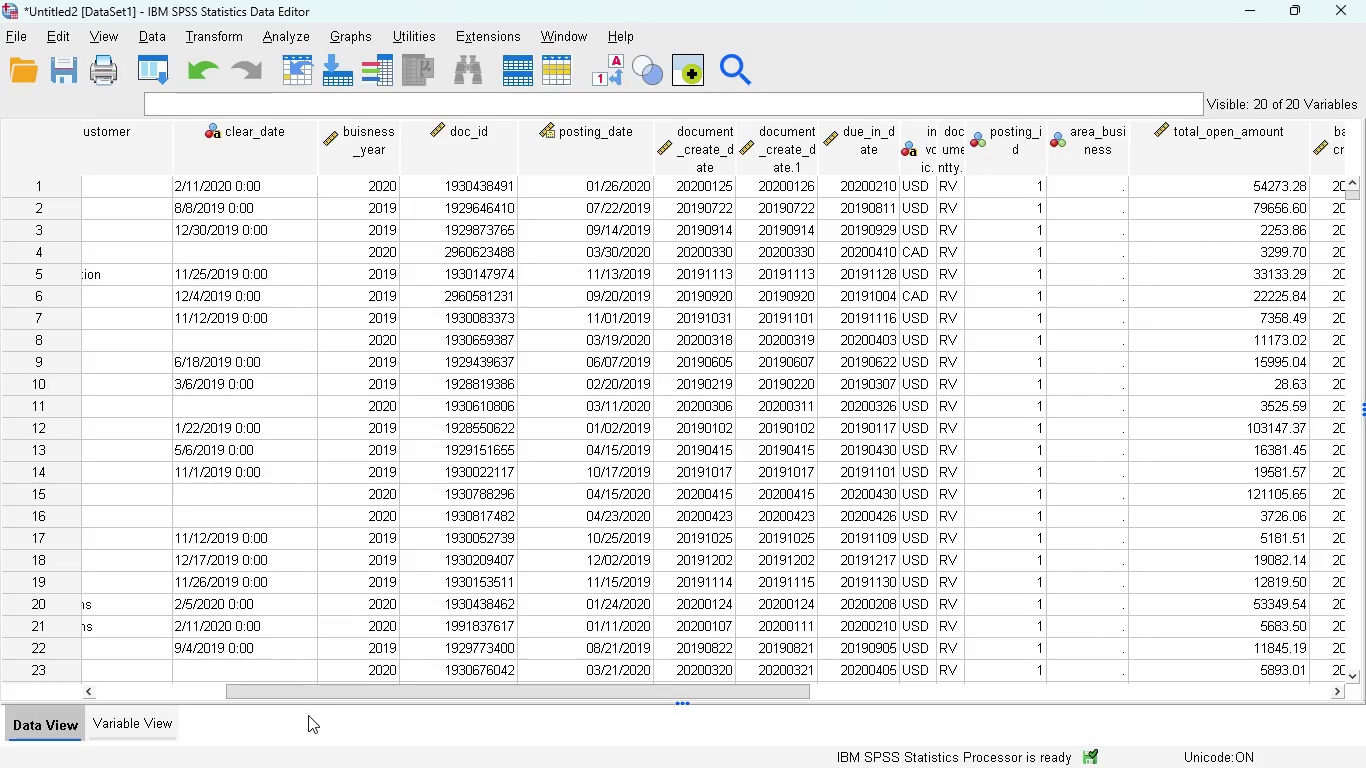 
left_click_drag(start_coordinate=[308, 715], to_coordinate=[297, 692])
 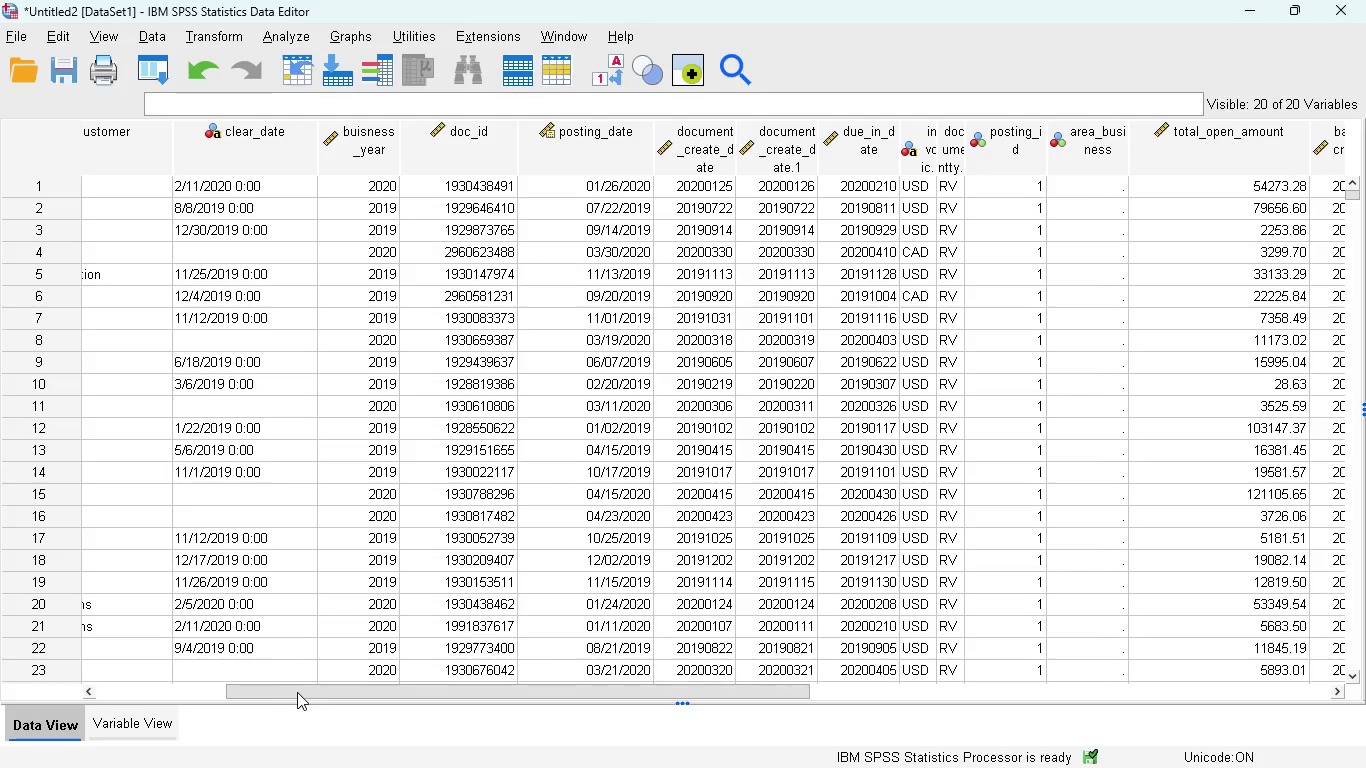 
left_click_drag(start_coordinate=[297, 692], to_coordinate=[143, 684])
 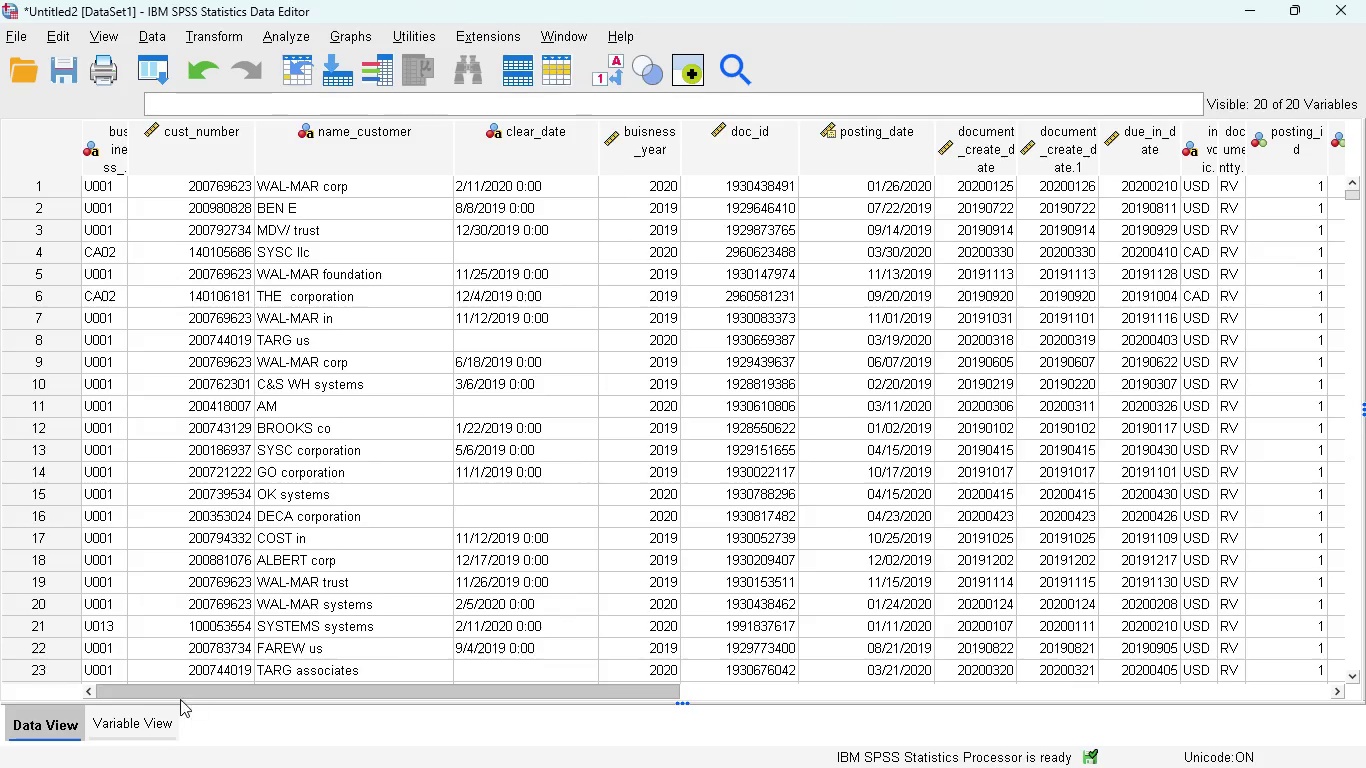 
left_click([161, 720])
 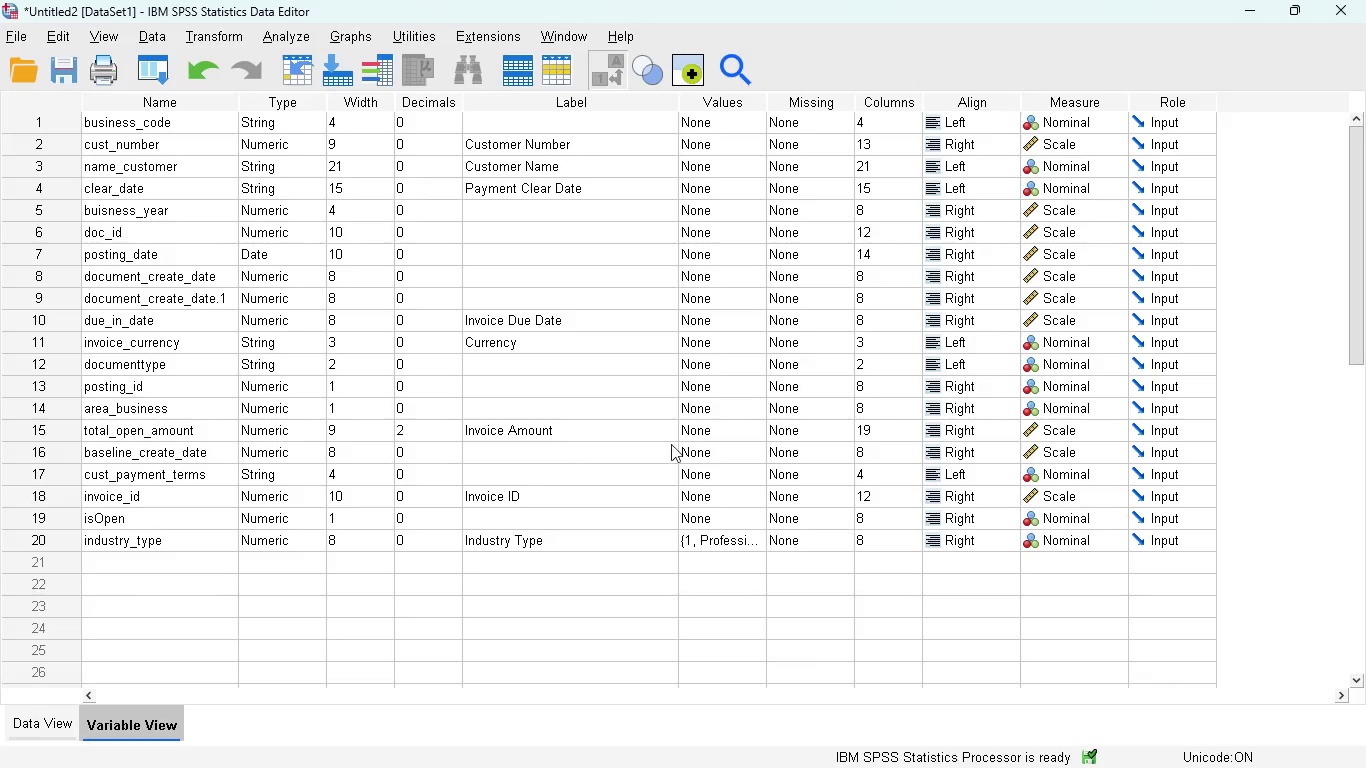 
left_click([718, 541])
 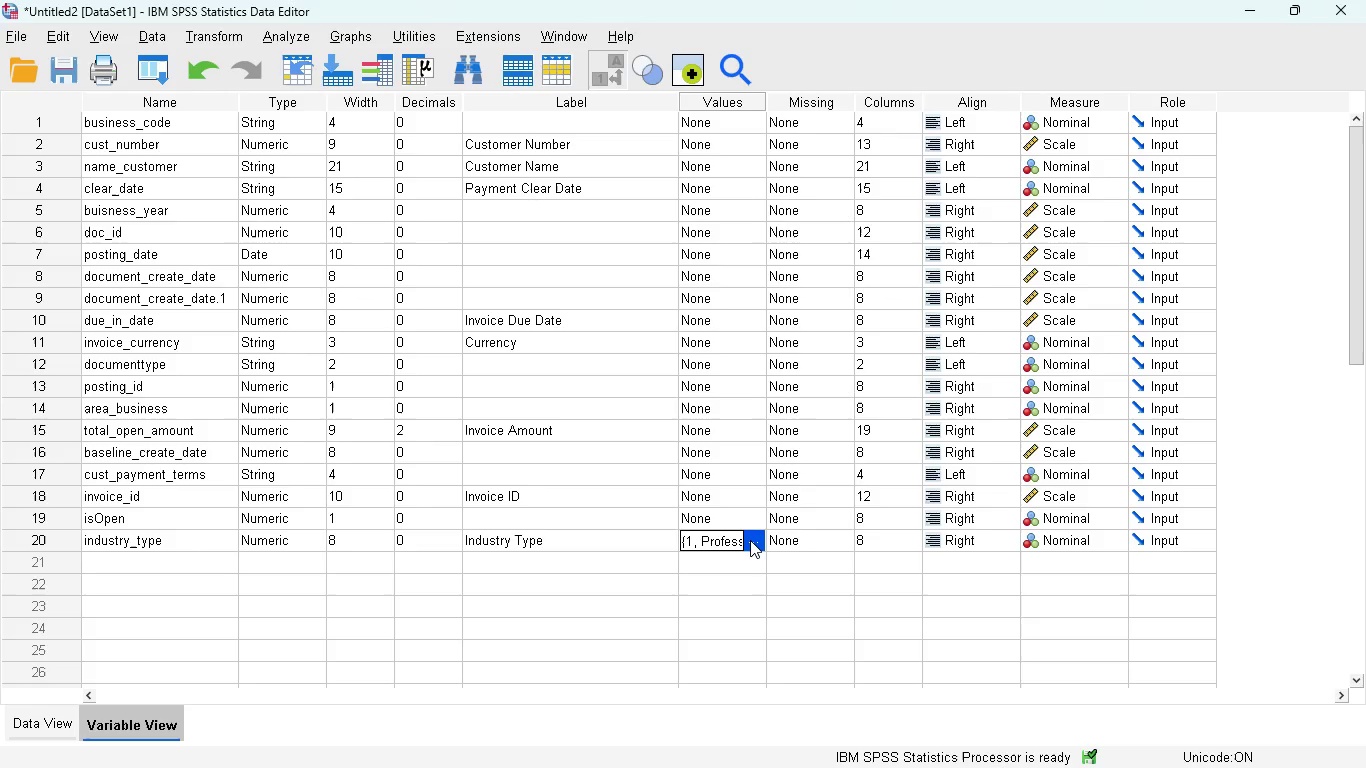 
left_click([752, 540])
 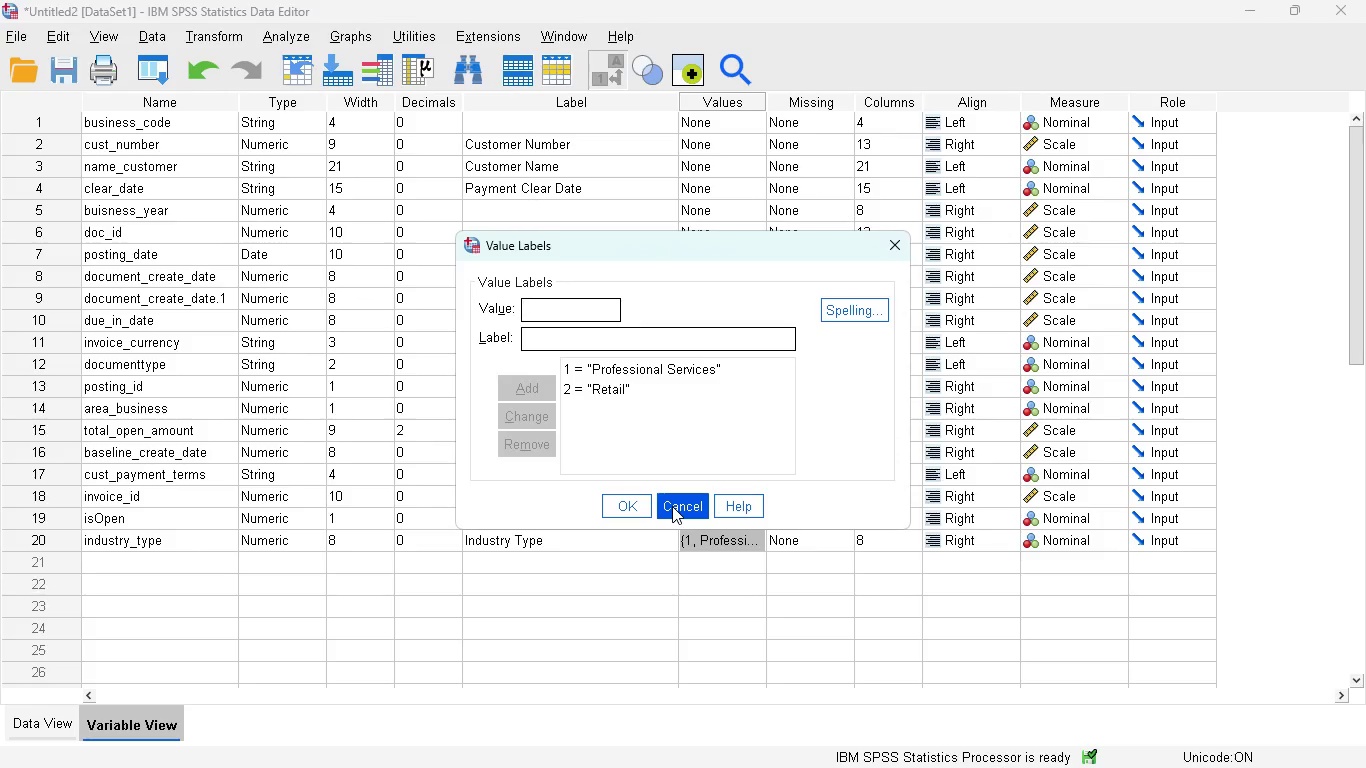 
left_click([672, 506])
 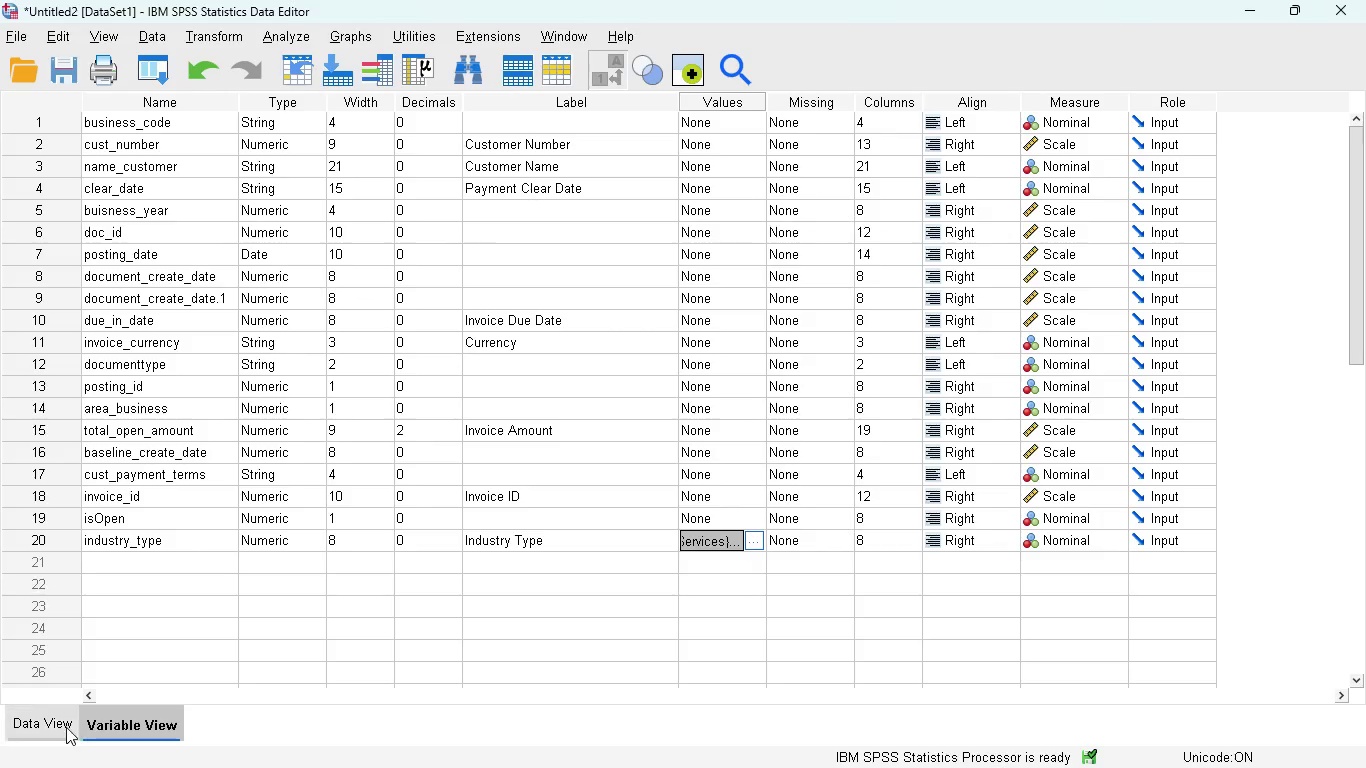 
left_click([51, 722])
 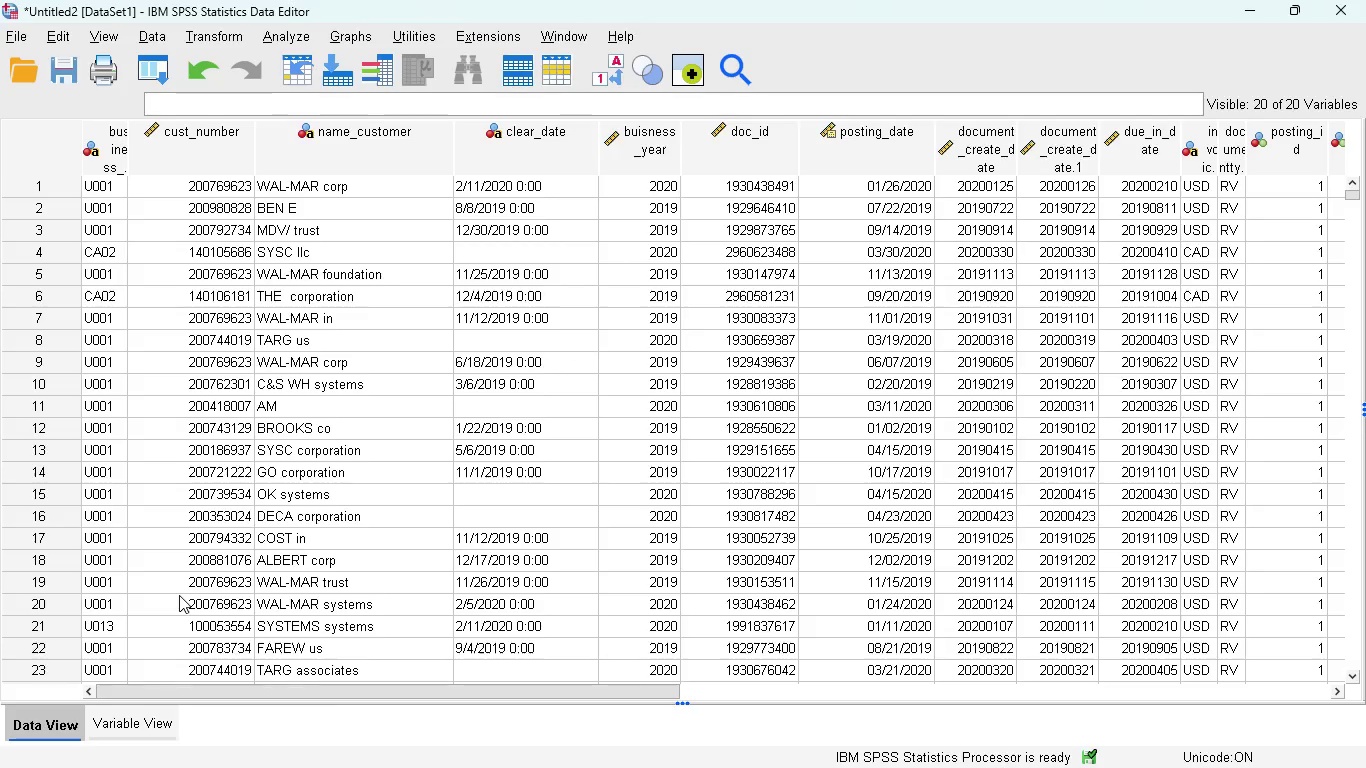 
wait(6.97)
 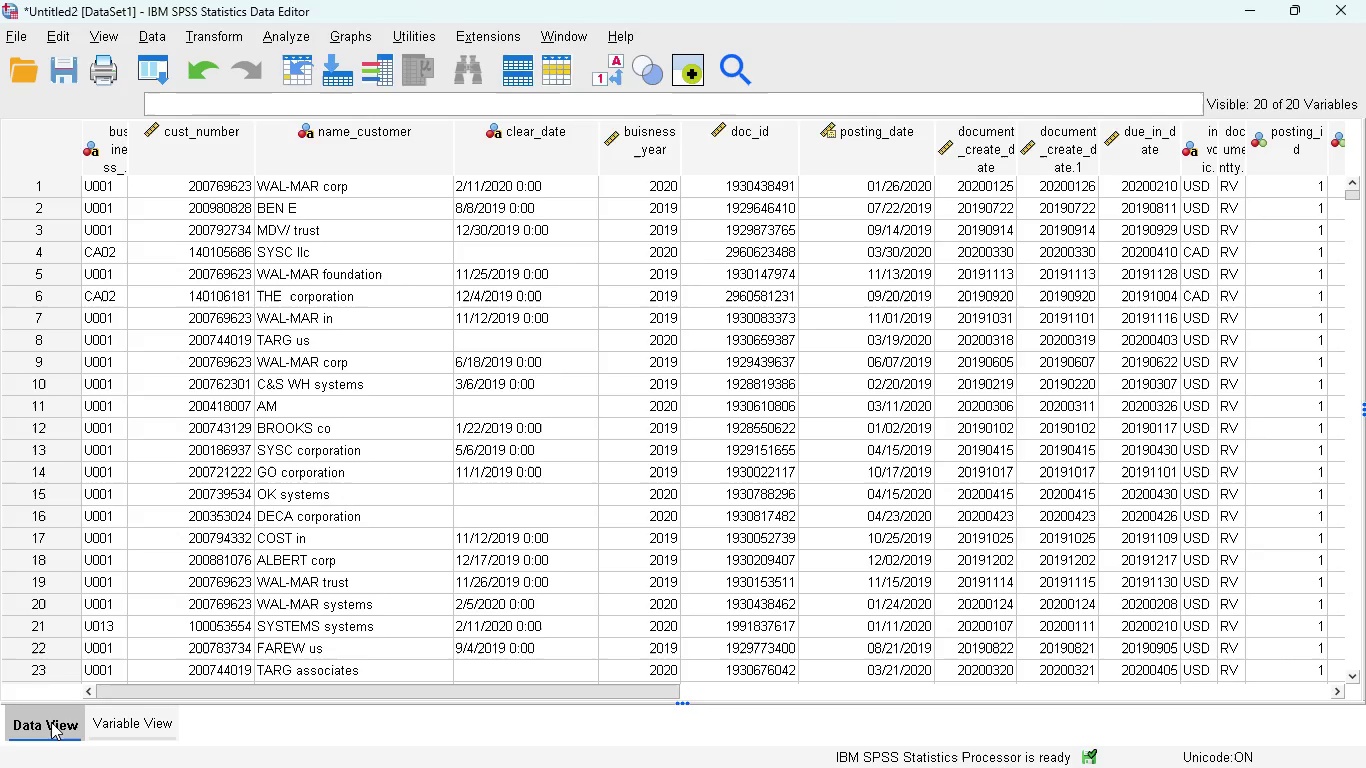 
left_click([227, 35])
 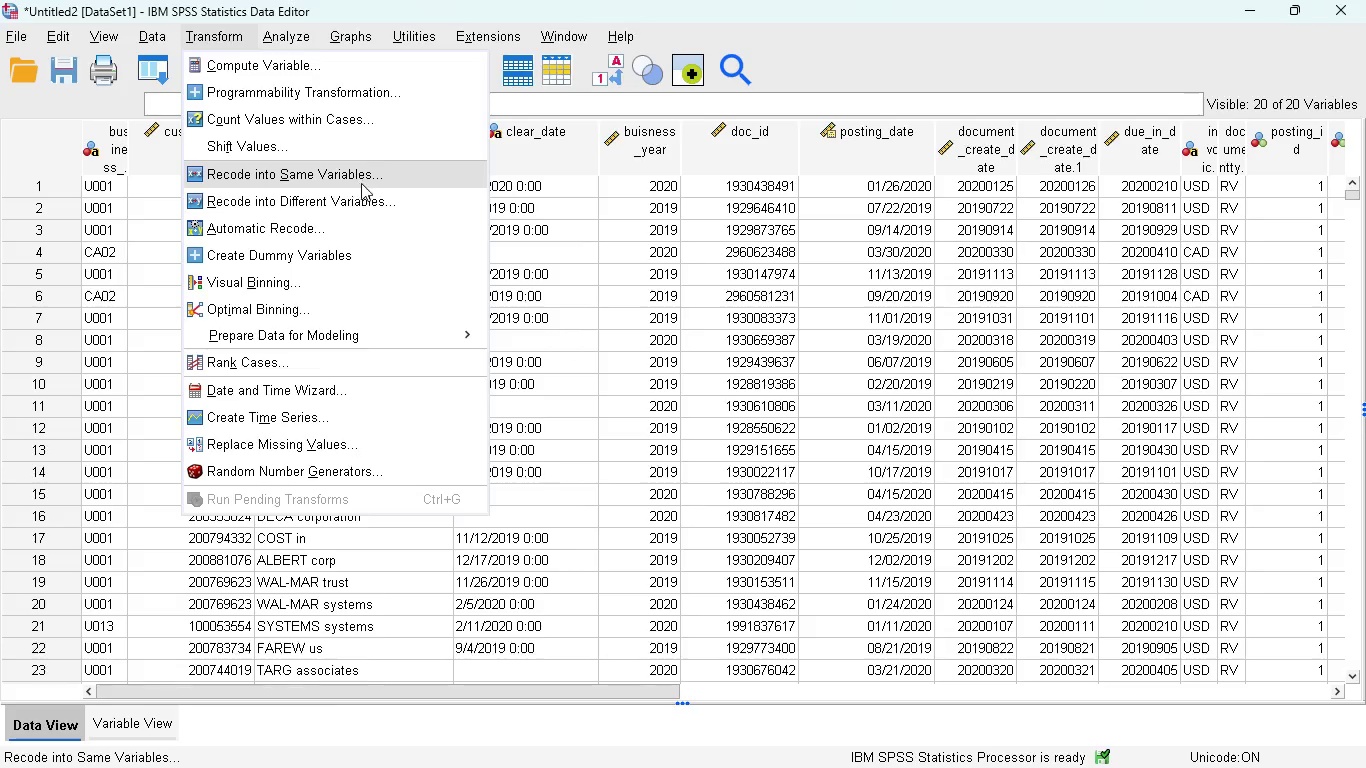 
left_click([366, 200])
 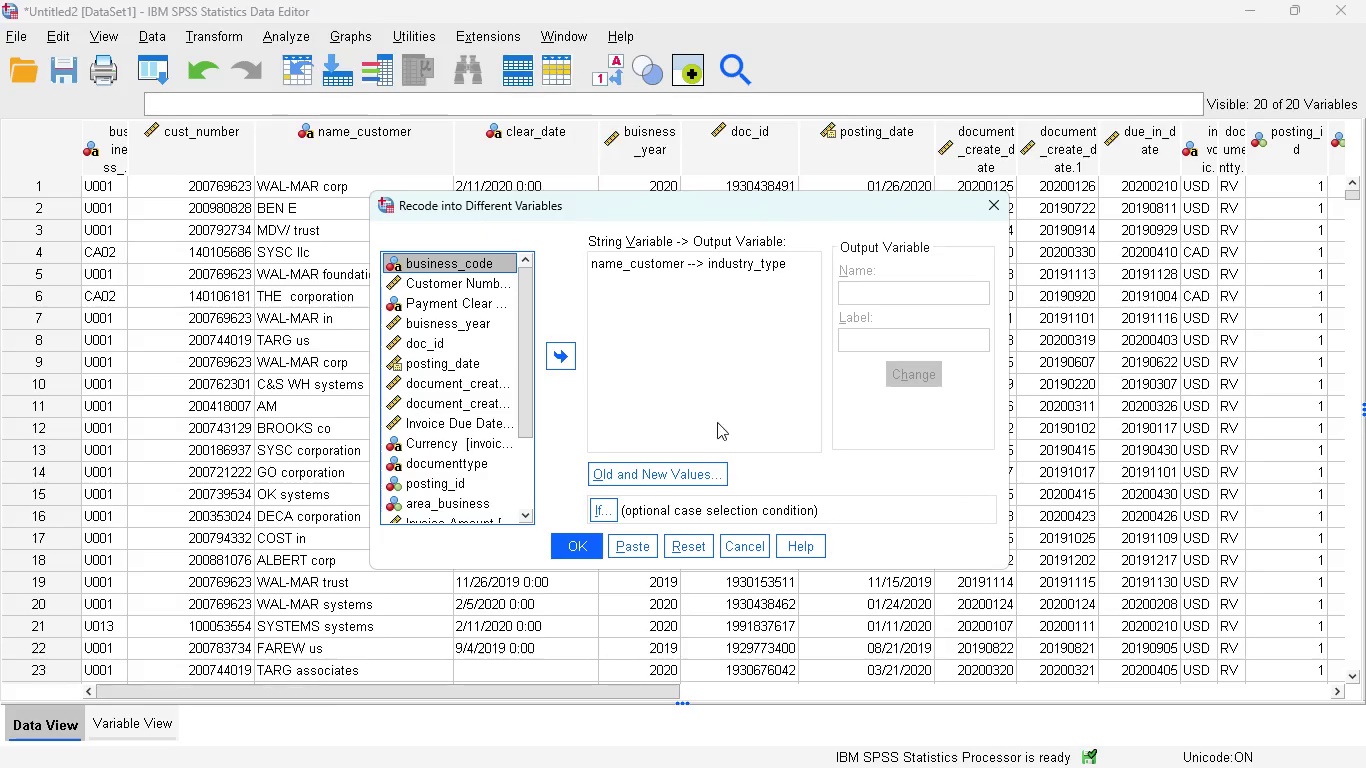 
left_click([674, 472])
 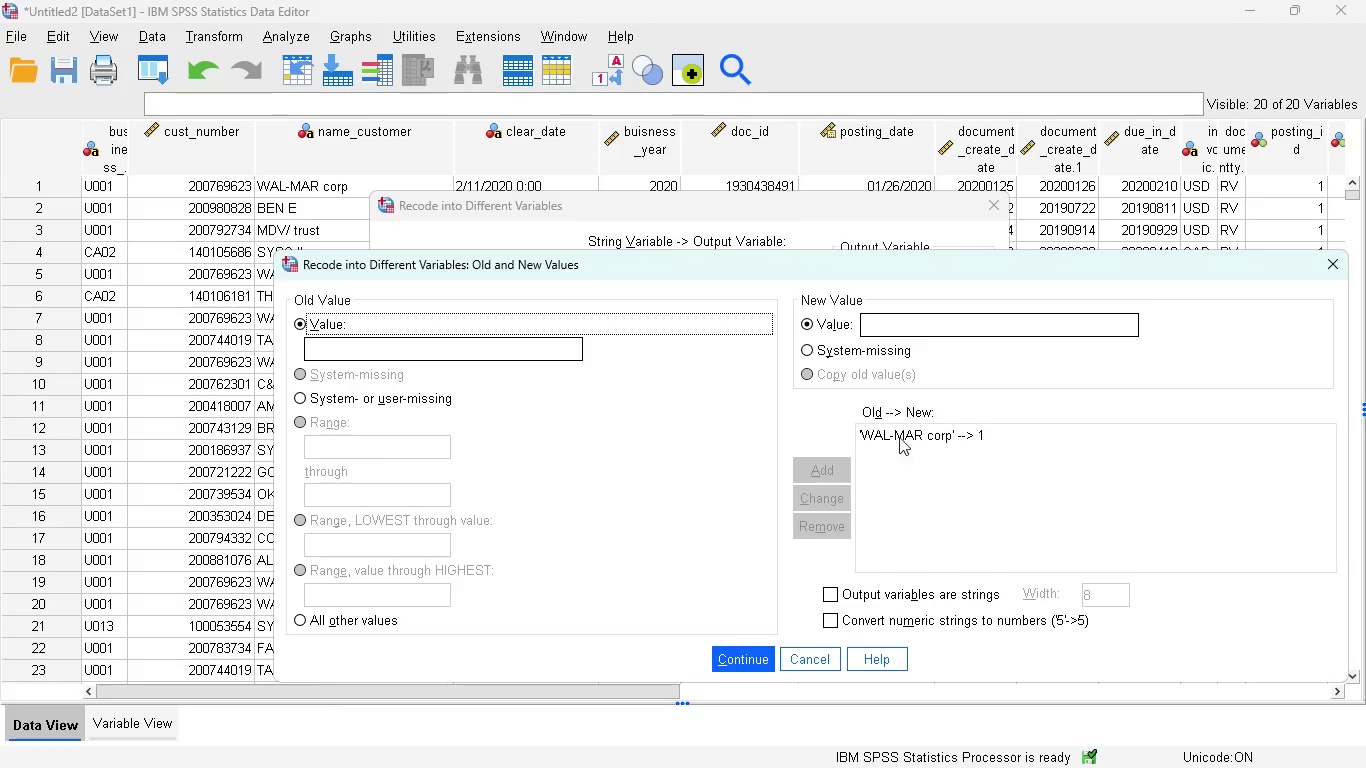 
left_click([903, 435])
 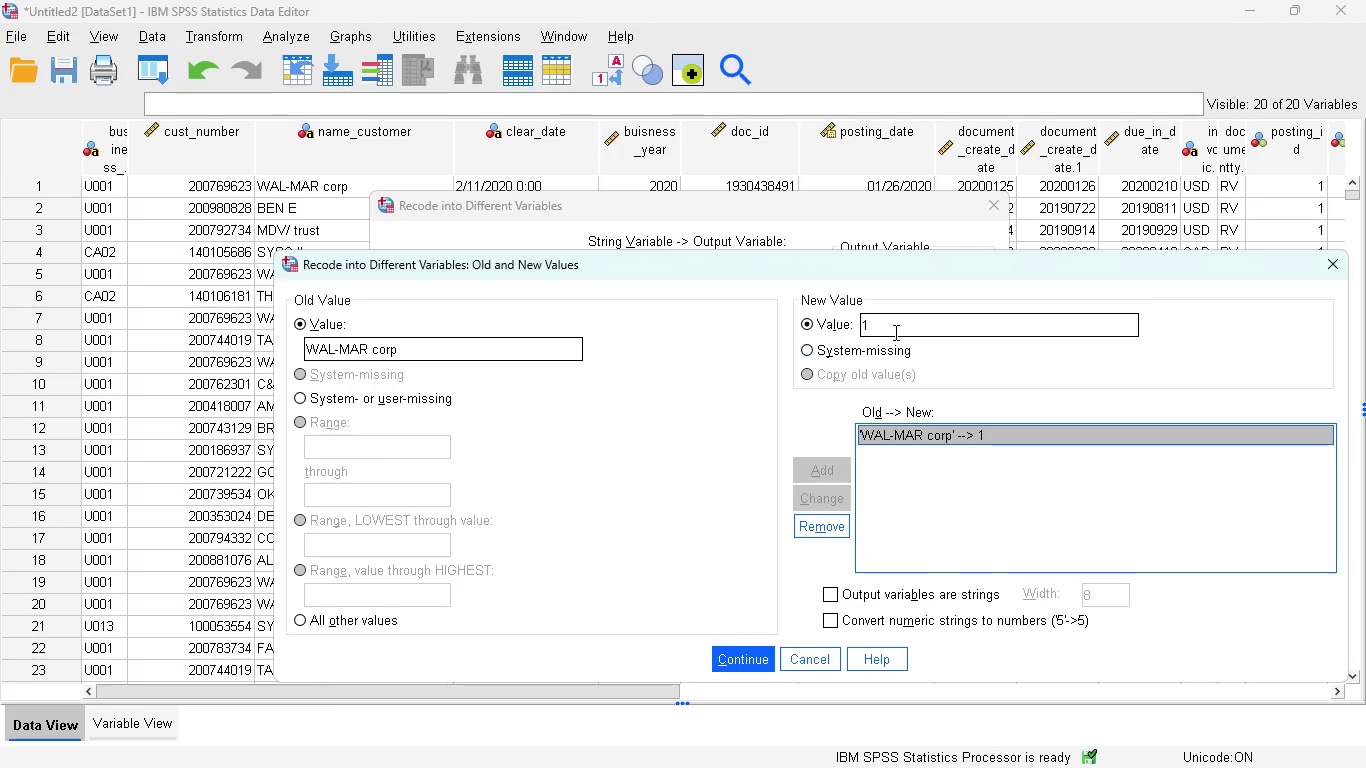 
left_click([892, 329])
 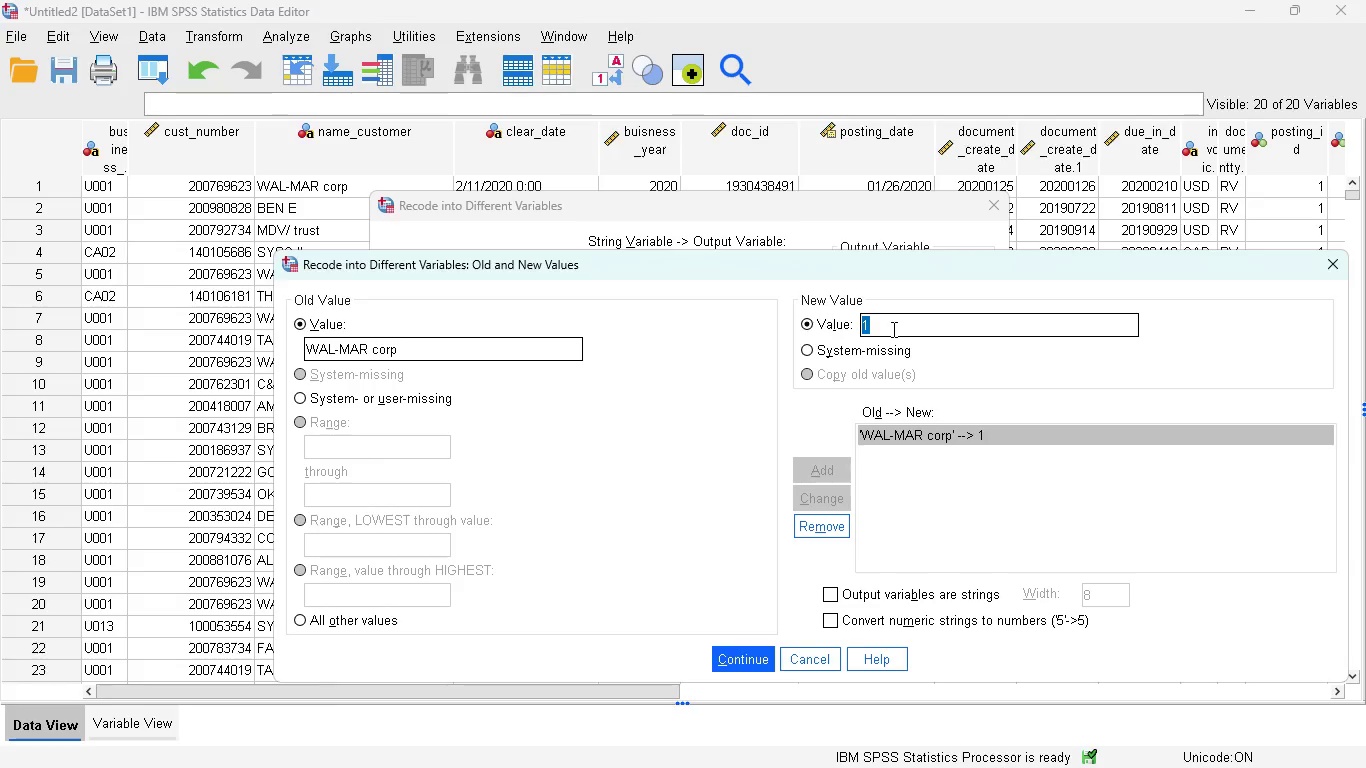 
key(2)
 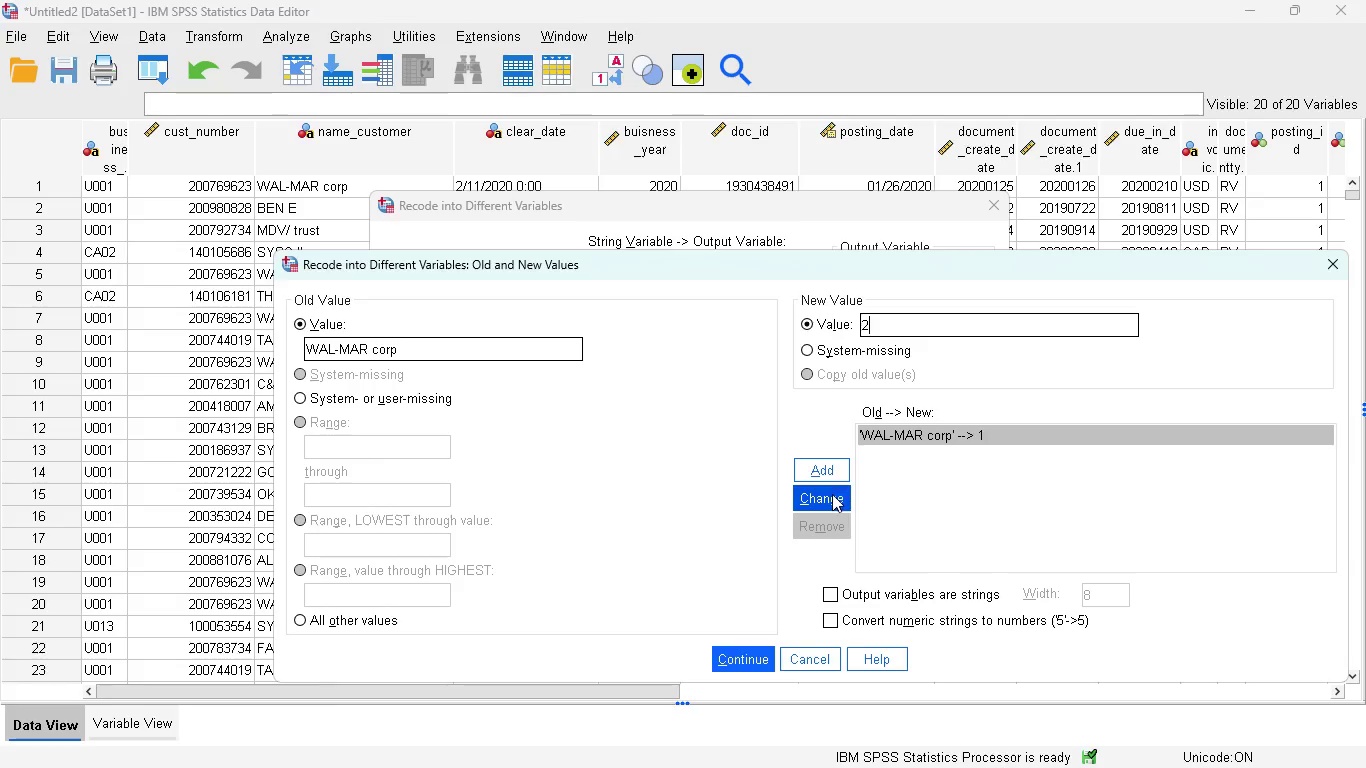 
left_click([827, 500])
 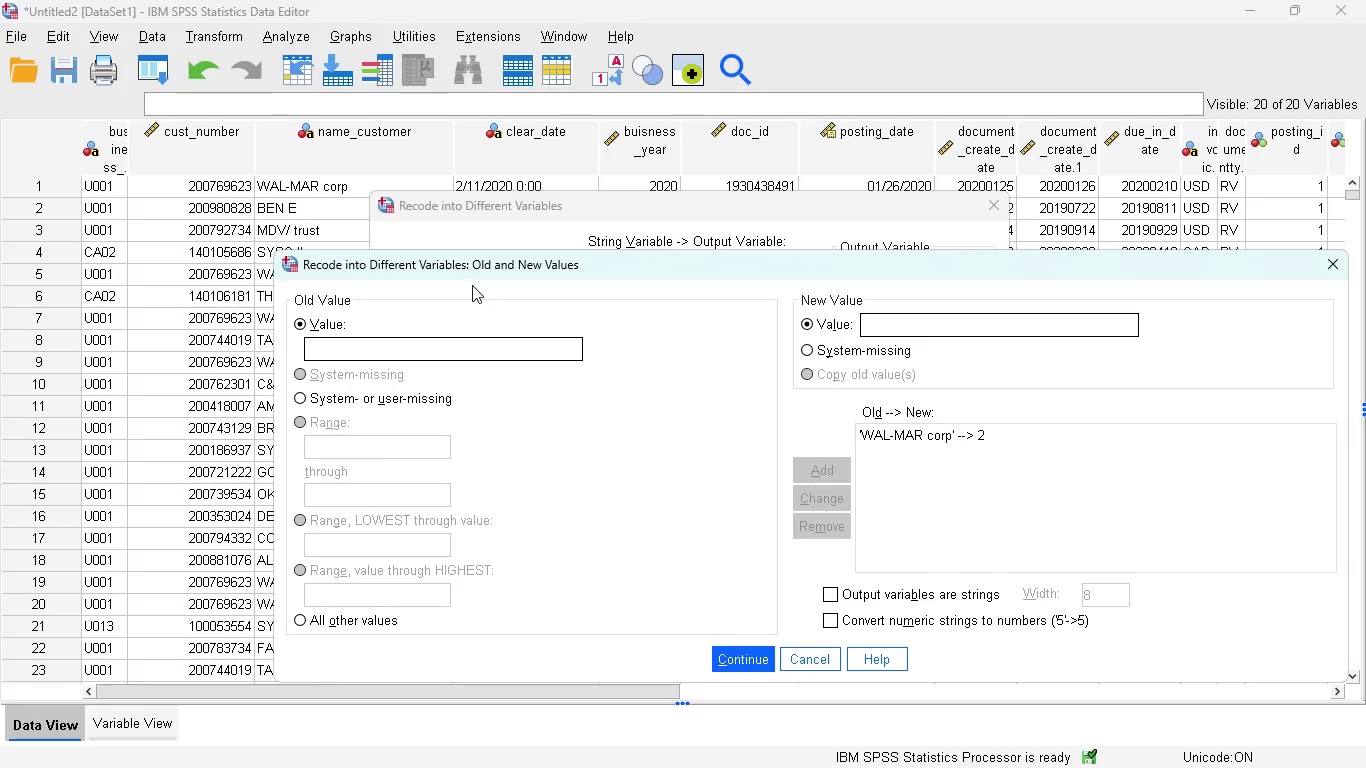 
left_click([370, 344])
 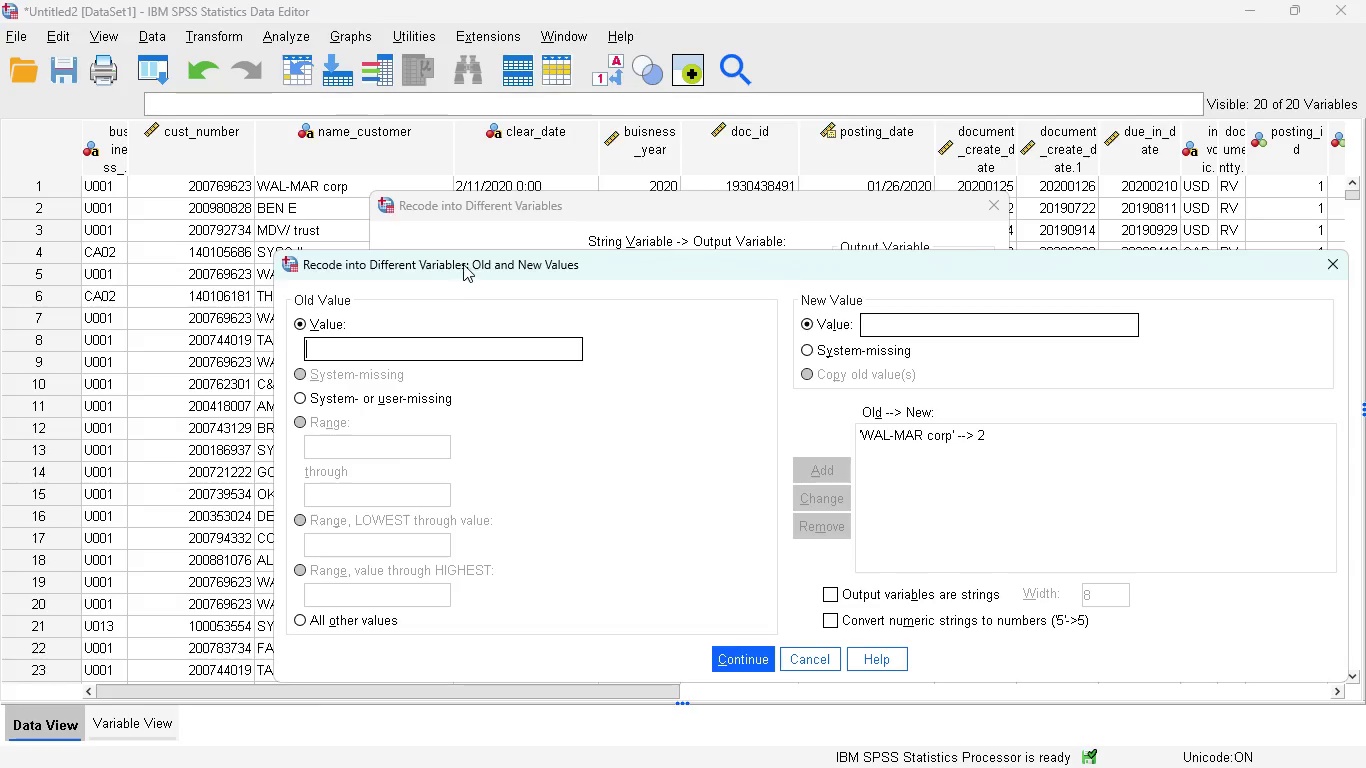 
left_click_drag(start_coordinate=[467, 262], to_coordinate=[645, 262])
 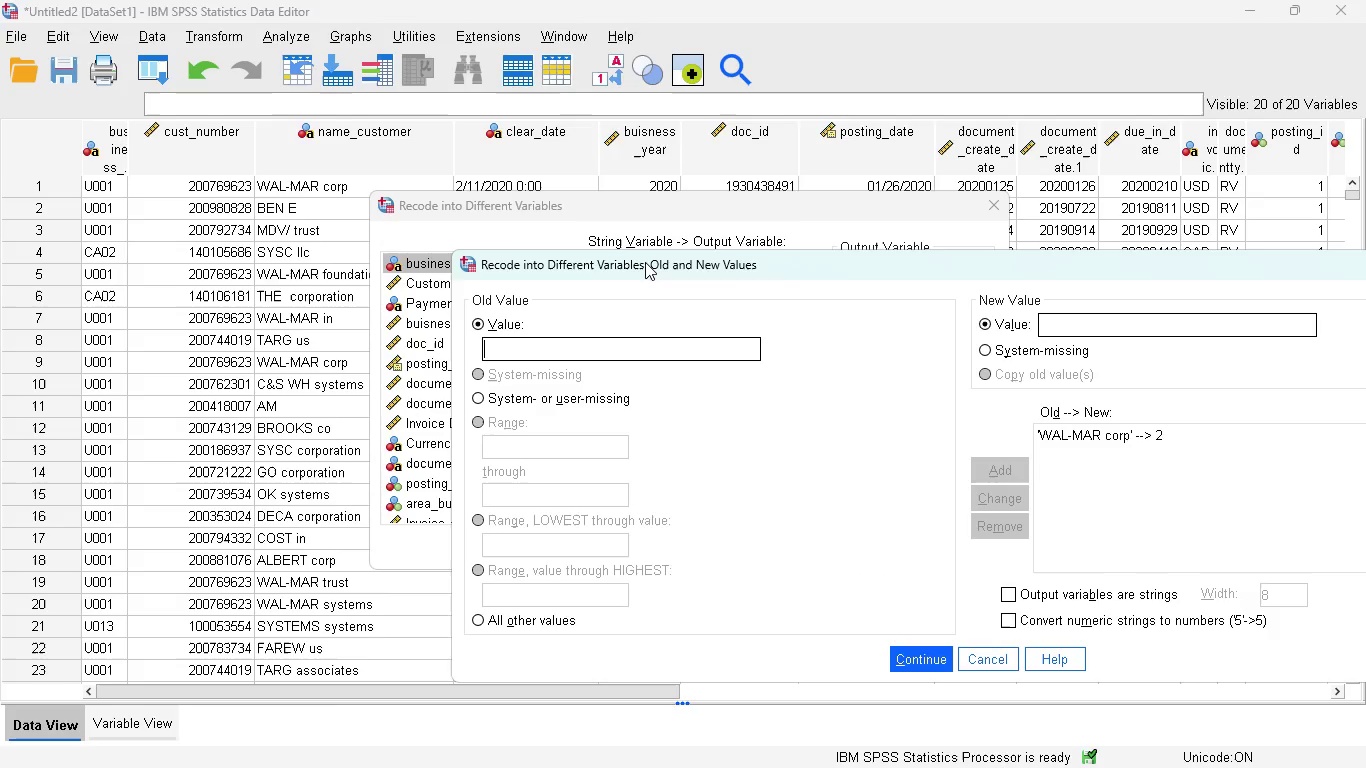 
wait(8.12)
 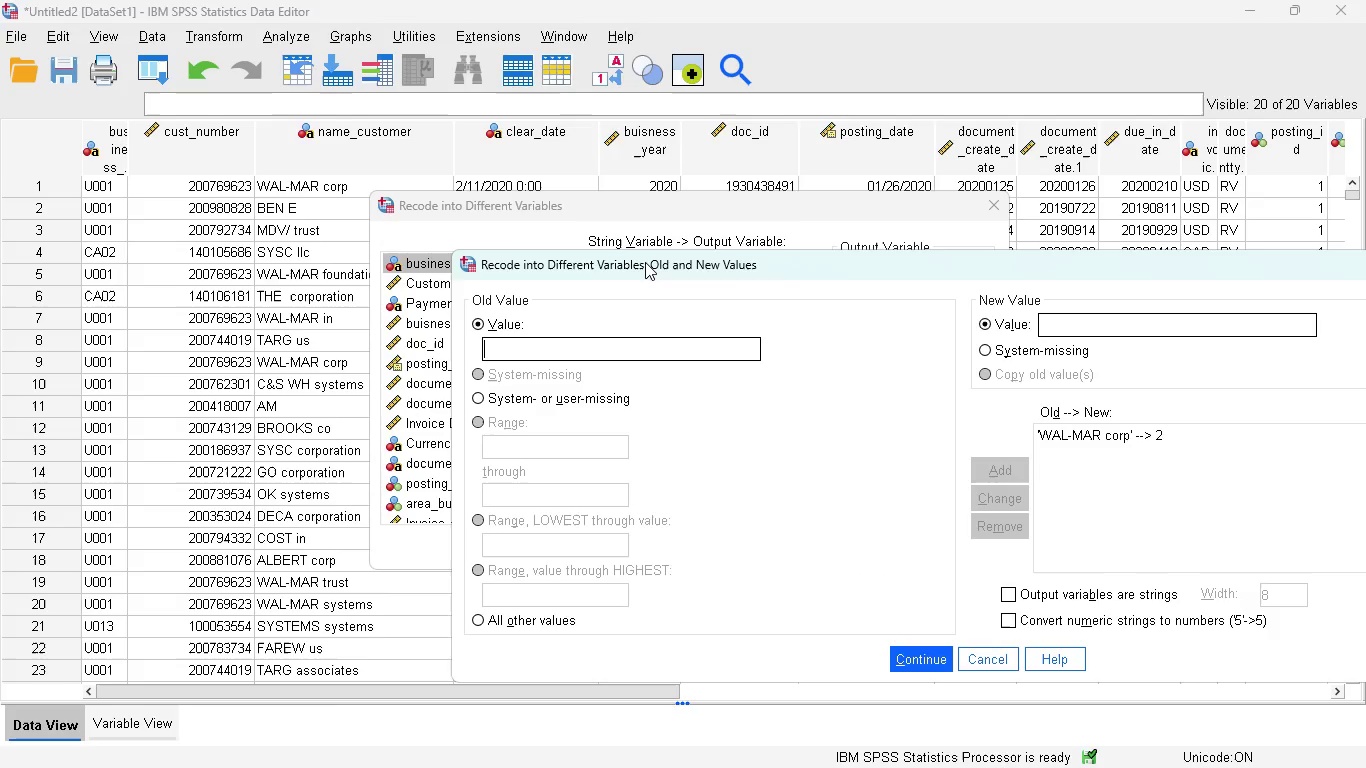 
left_click_drag(start_coordinate=[645, 262], to_coordinate=[442, 237])
 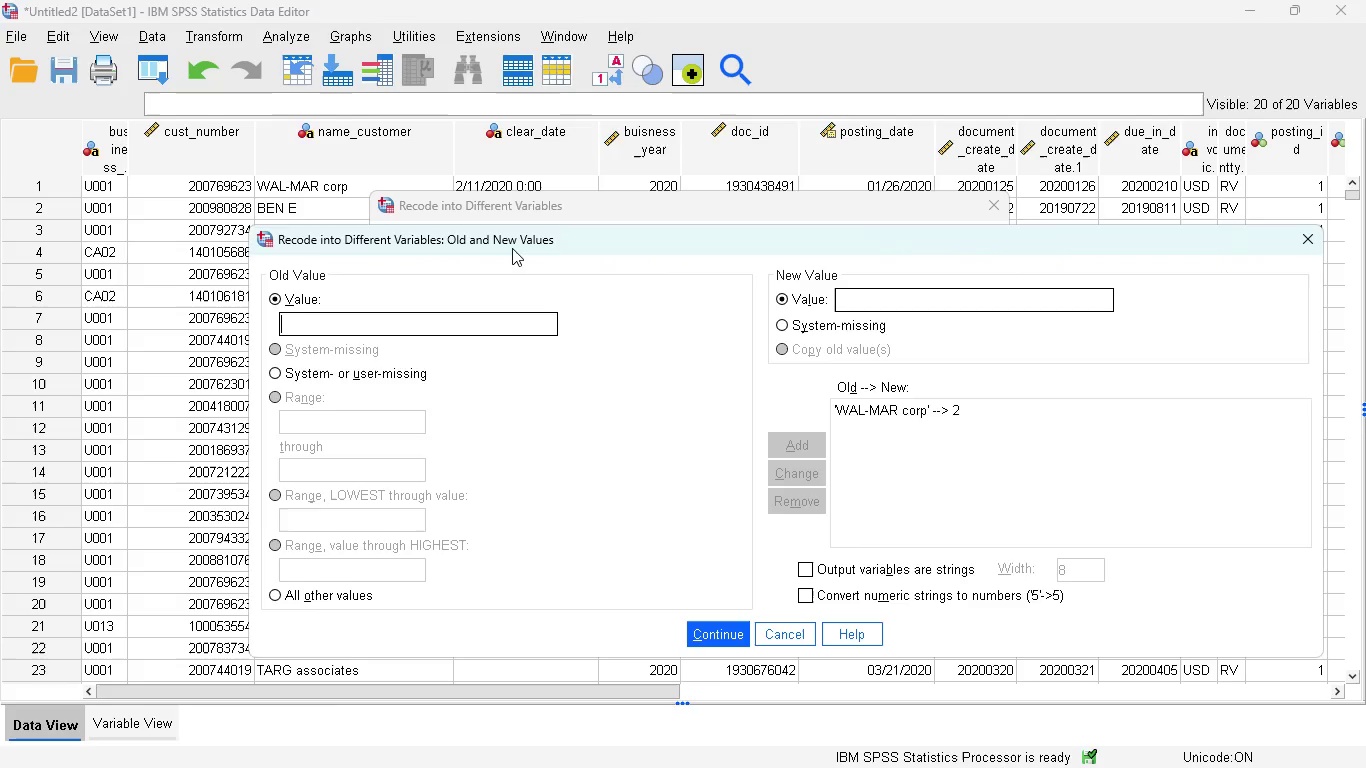 
wait(8.69)
 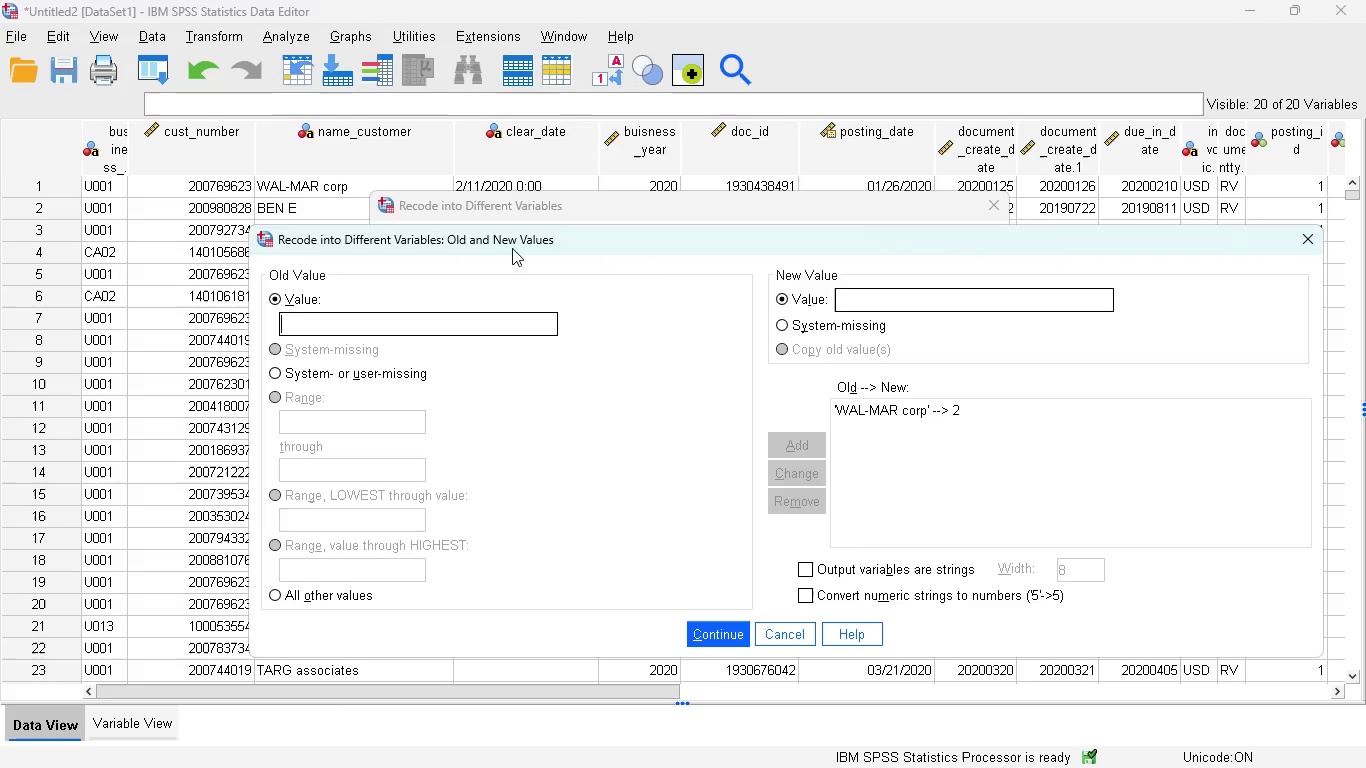 
left_click([728, 635])
 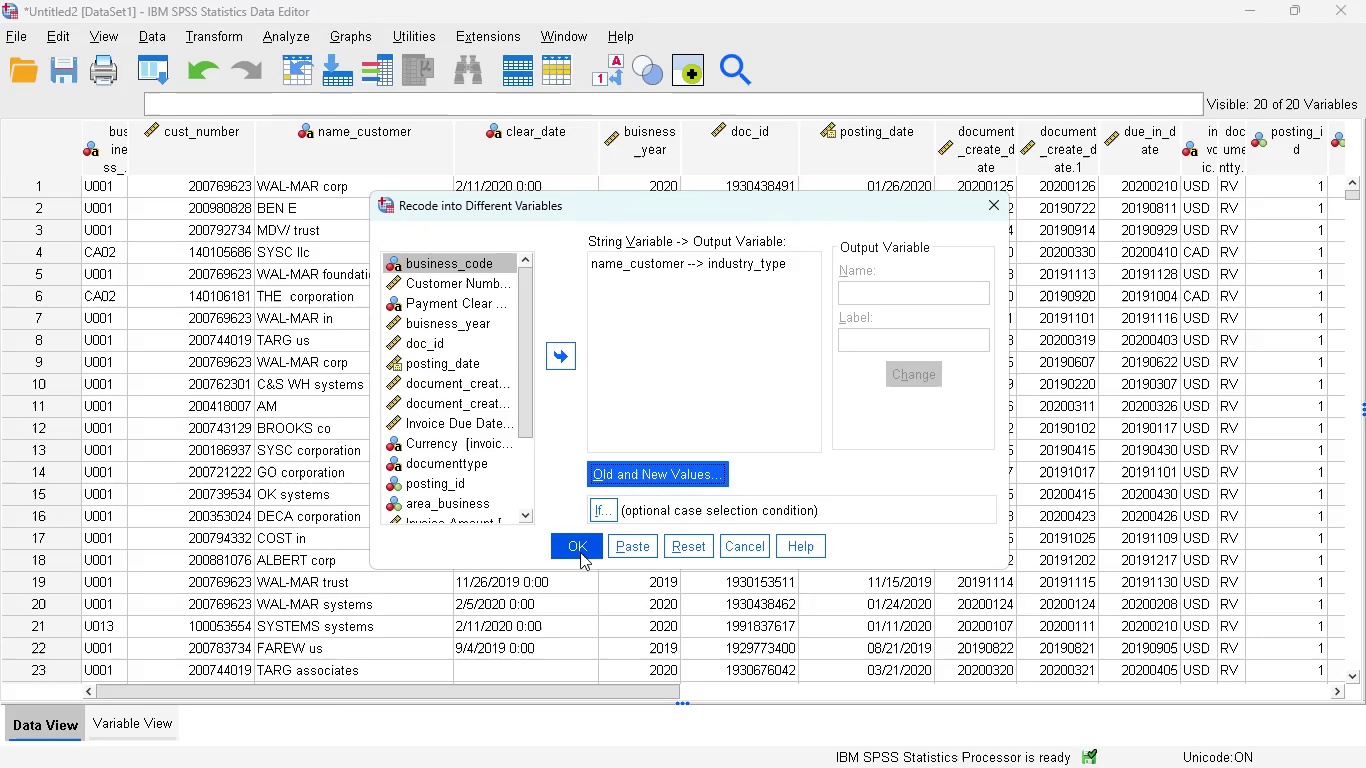 
left_click([580, 552])
 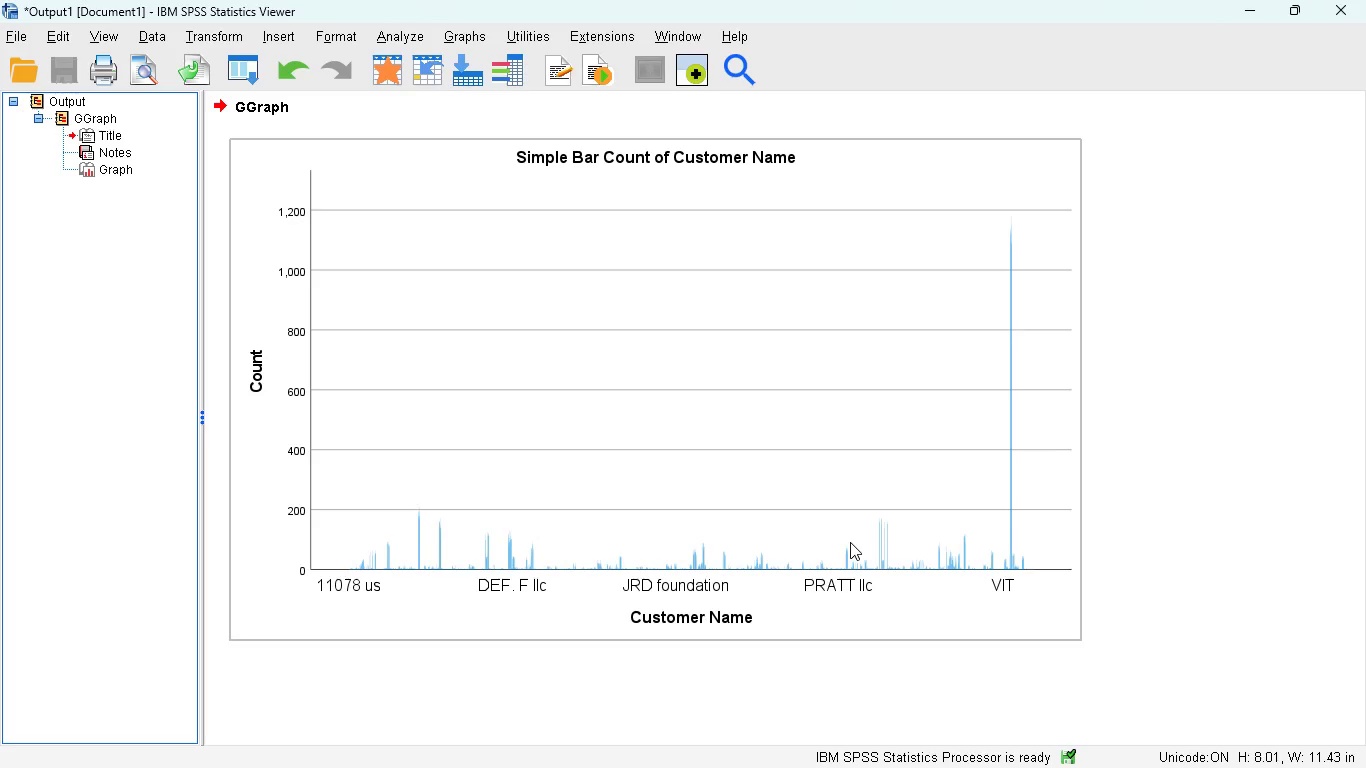 
mouse_move([945, 749])
 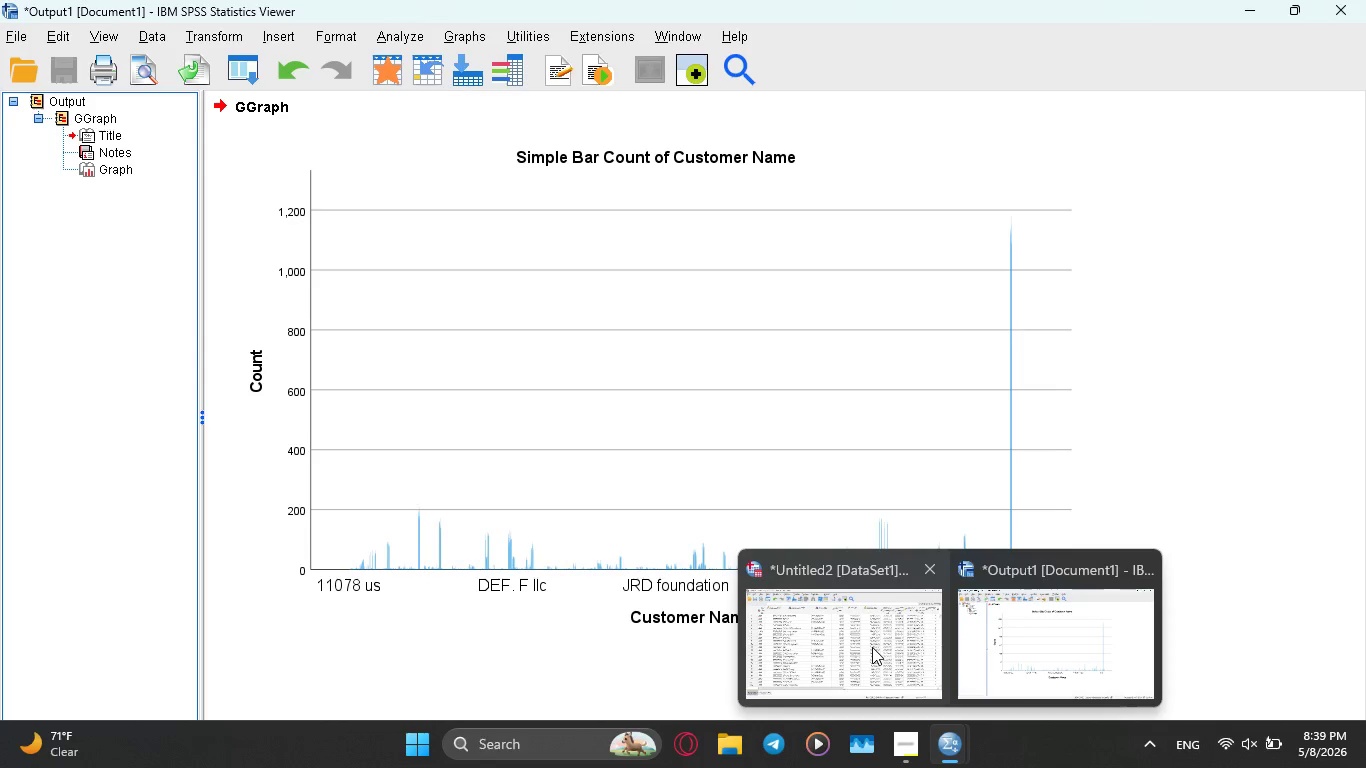 
left_click([872, 647])
 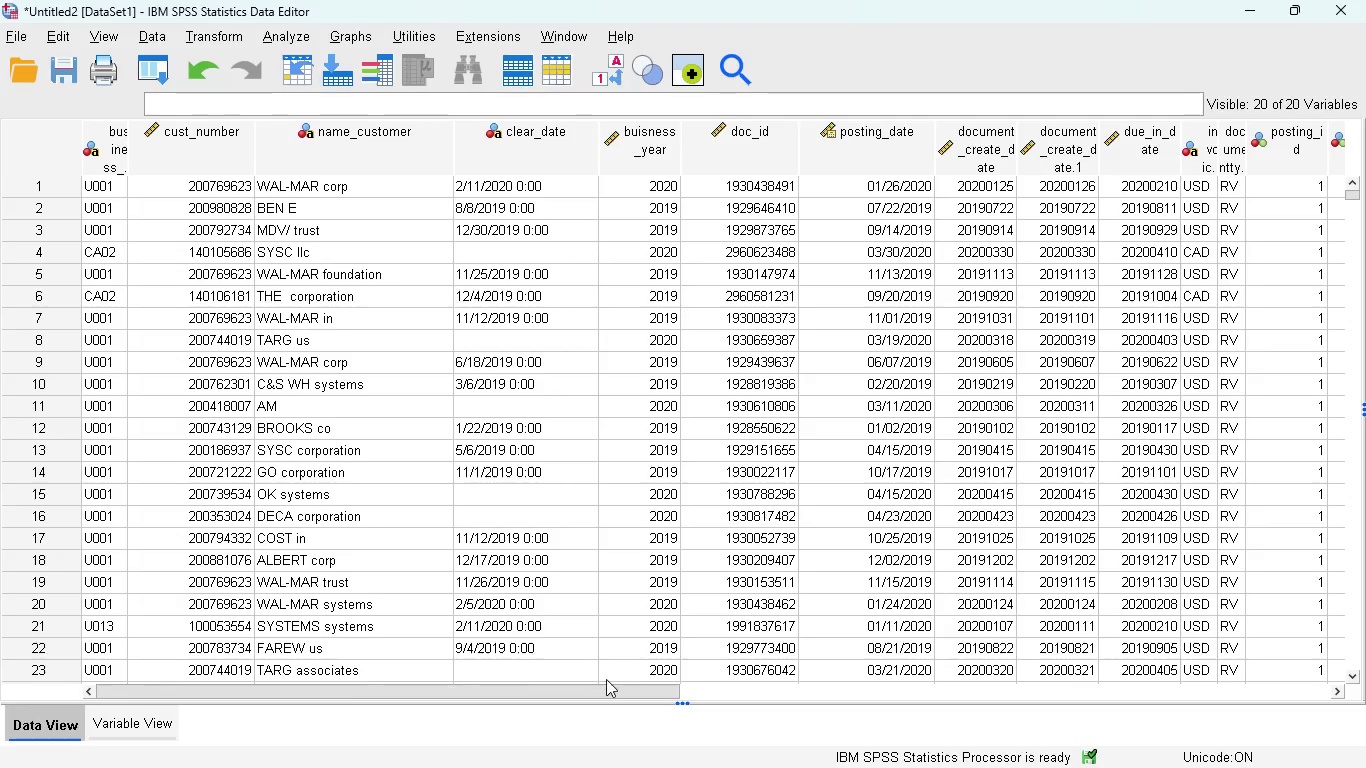 
left_click_drag(start_coordinate=[602, 686], to_coordinate=[409, 710])
 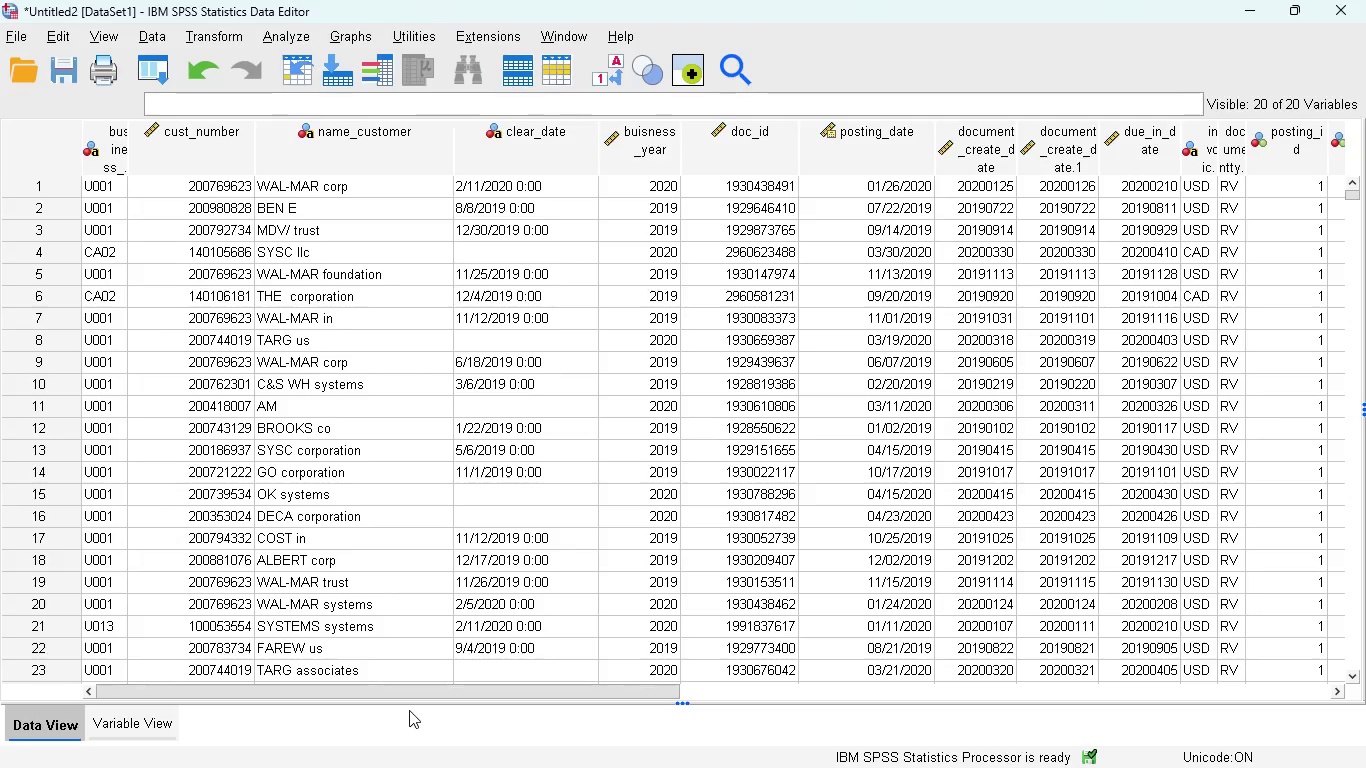 
scroll: coordinate [405, 517], scroll_direction: down, amount: 2.0
 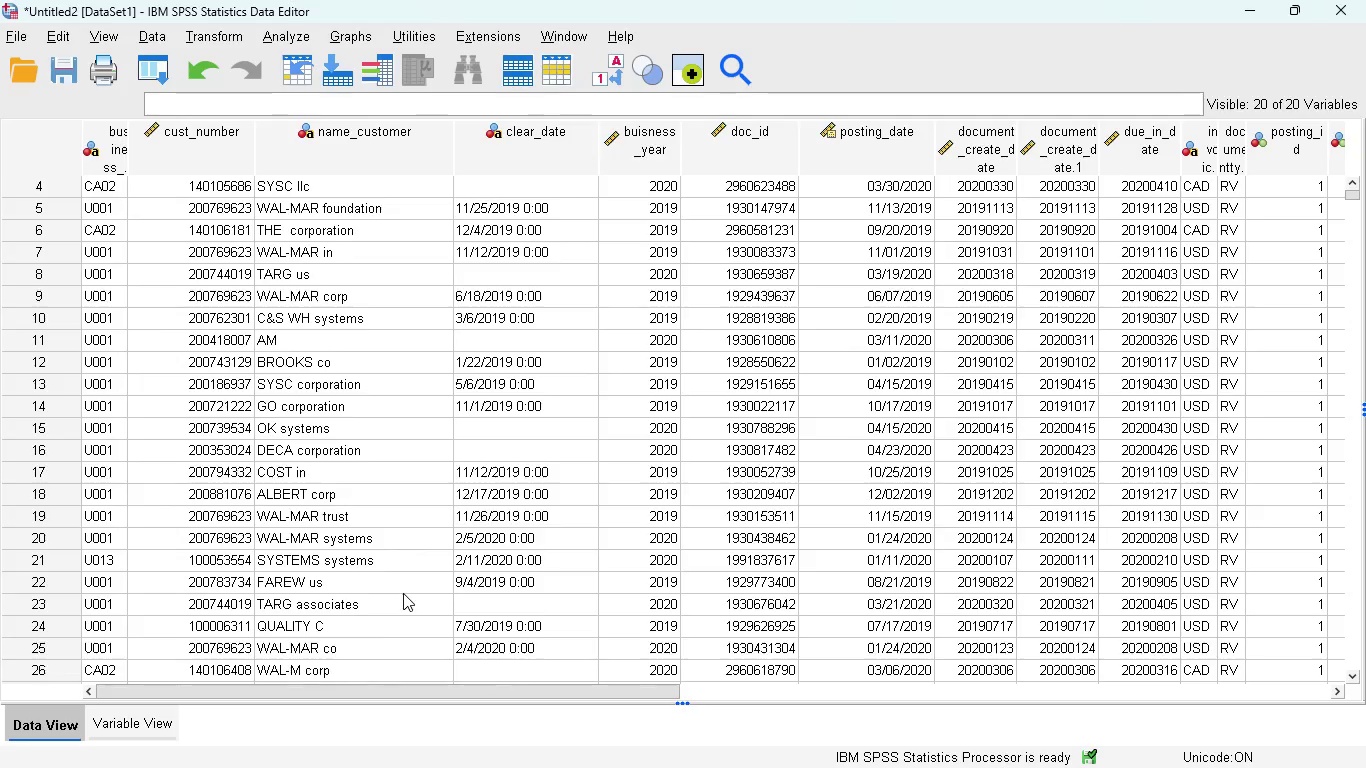 
scroll: coordinate [403, 593], scroll_direction: none, amount: 0.0
 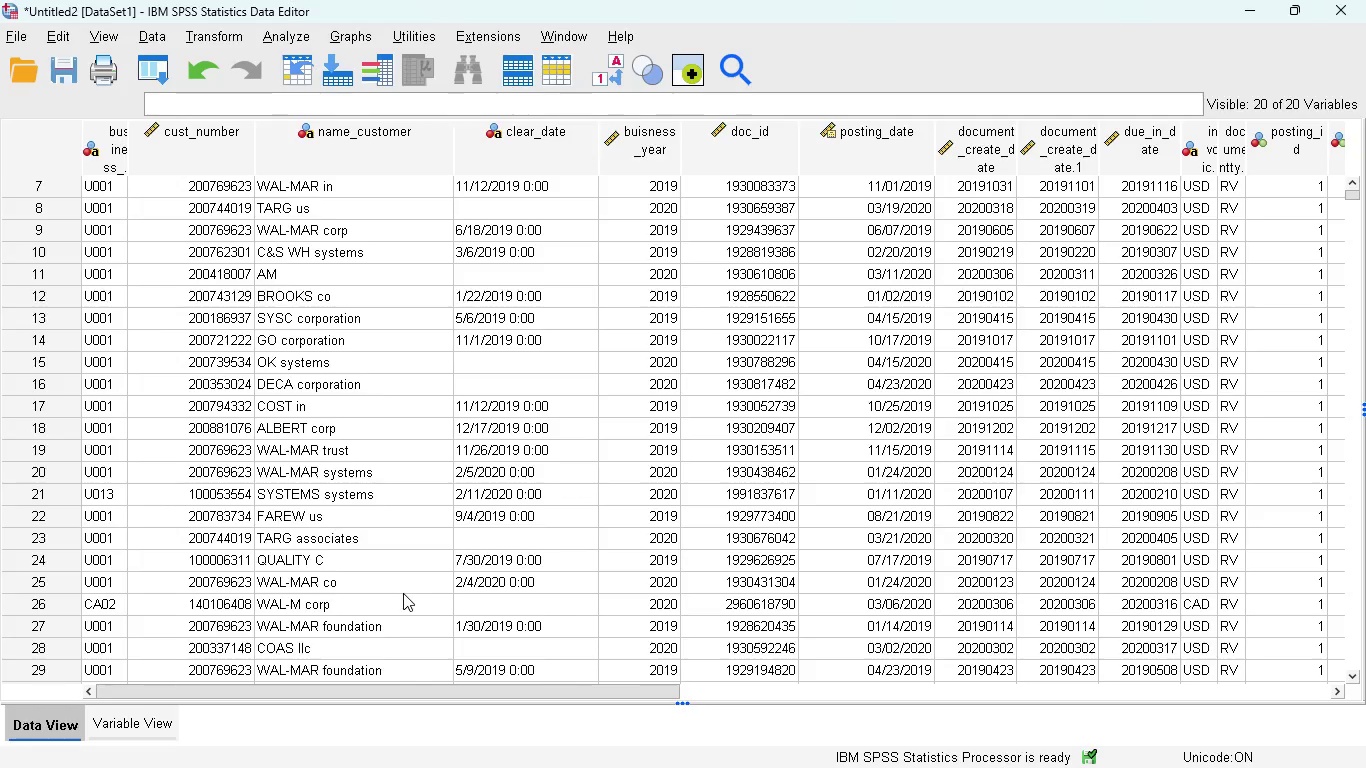 
scroll: coordinate [403, 593], scroll_direction: down, amount: 1.0
 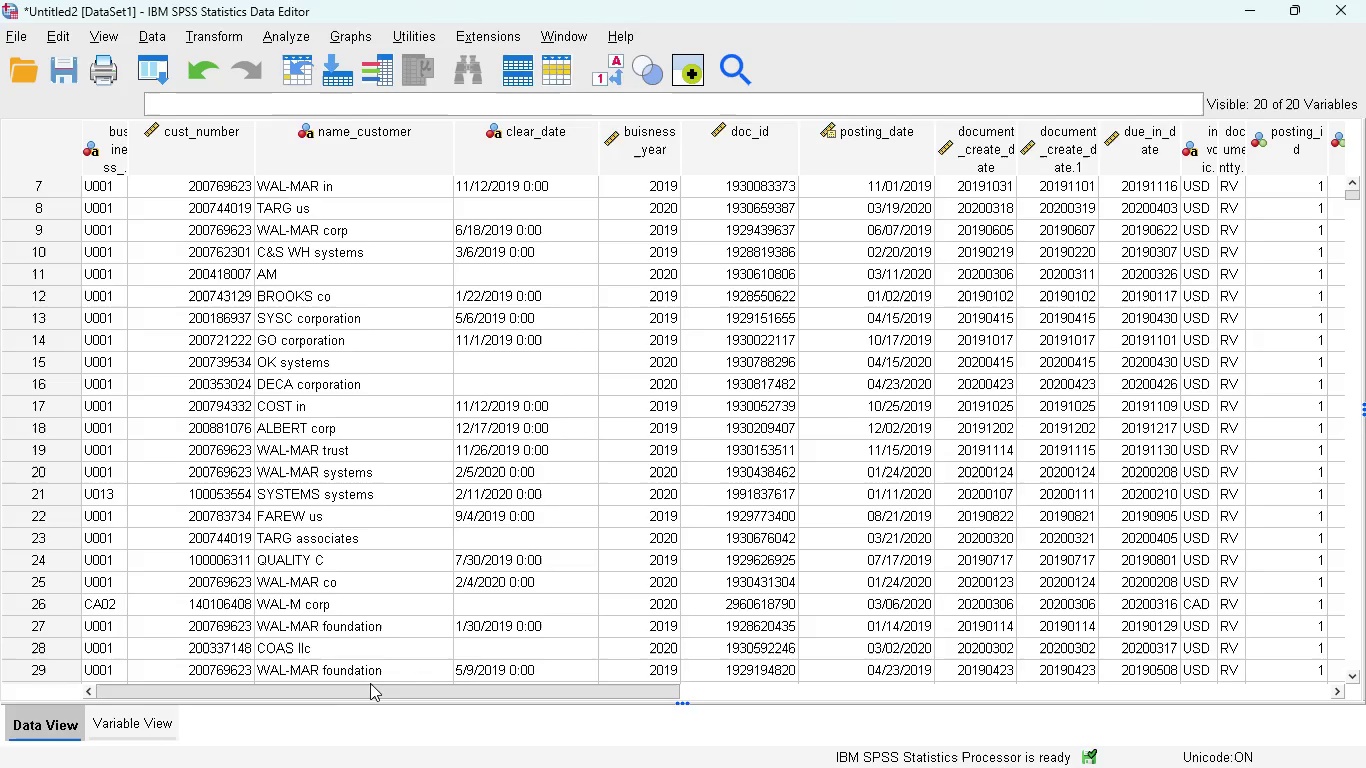 
left_click_drag(start_coordinate=[370, 683], to_coordinate=[430, 682])
 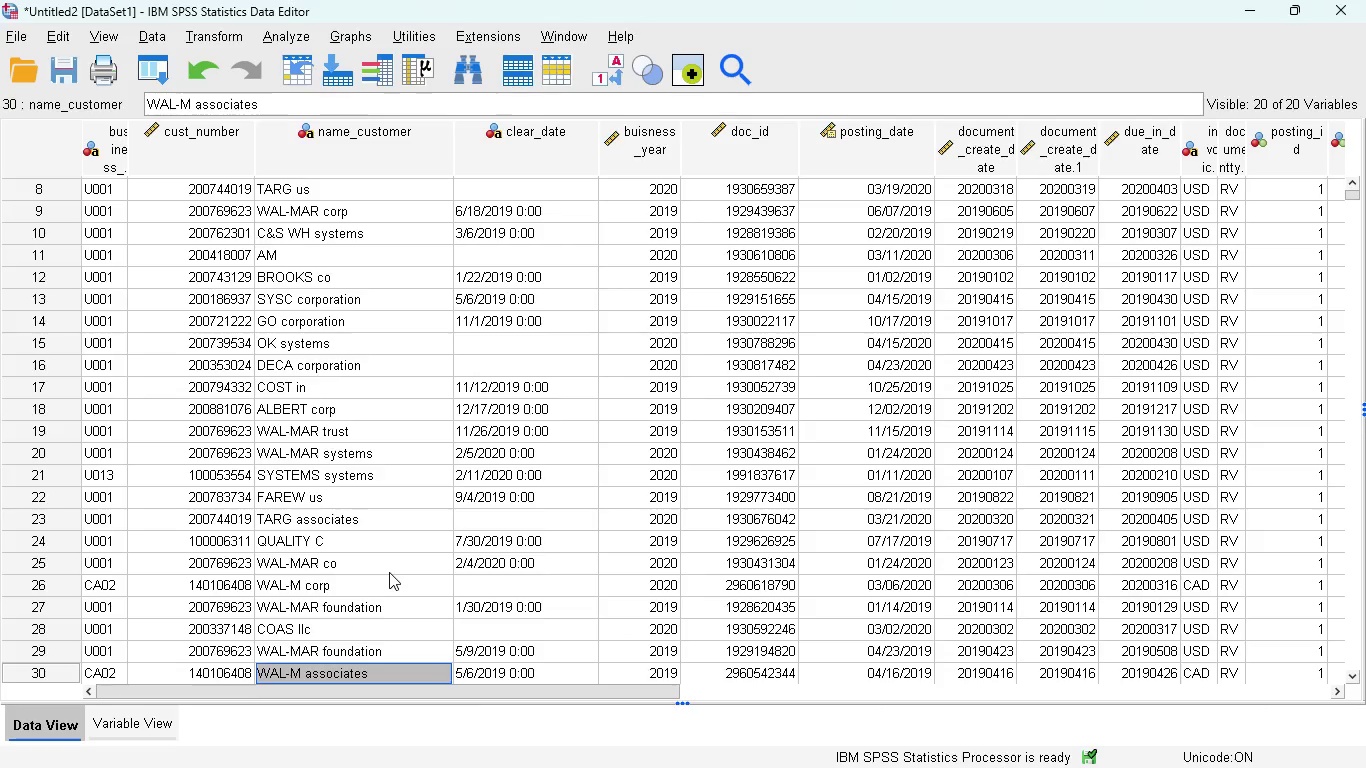 
left_click([389, 572])
 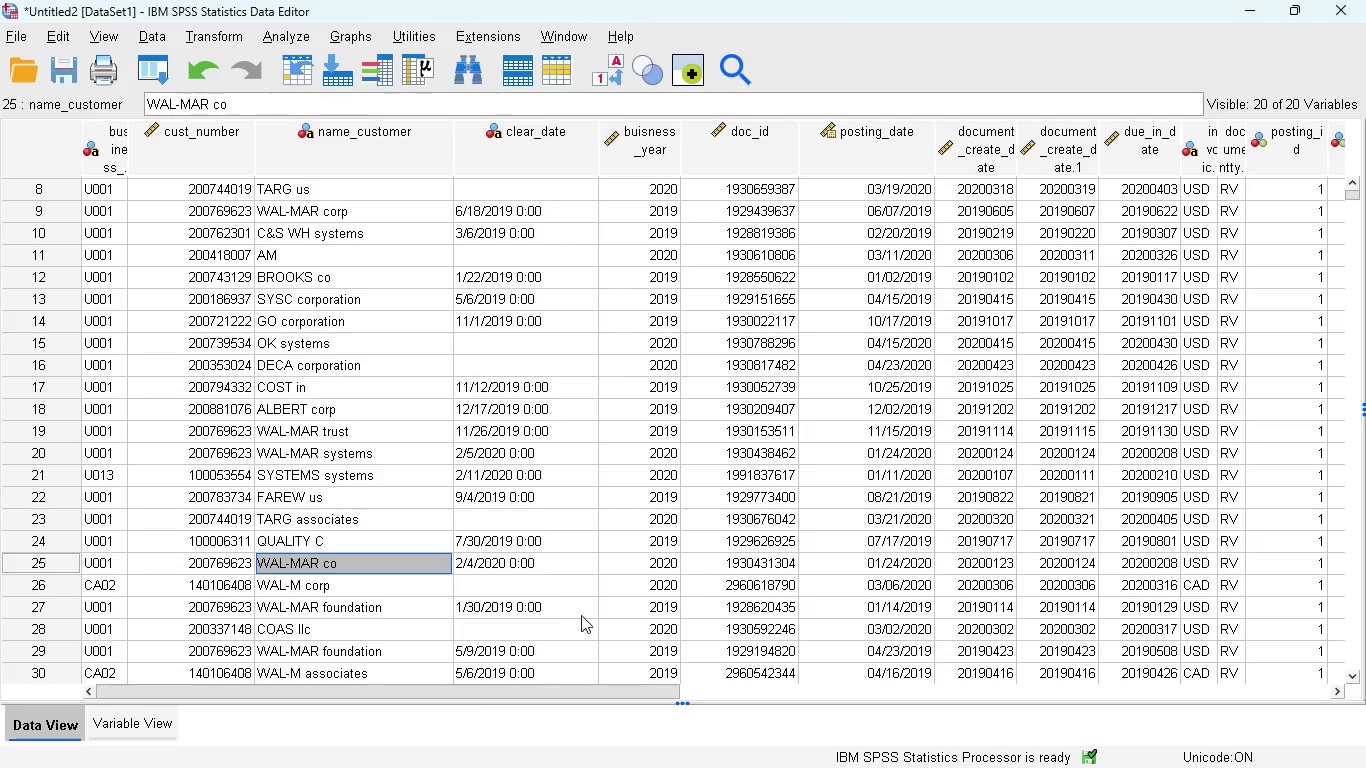 
left_click_drag(start_coordinate=[537, 686], to_coordinate=[907, 698])
 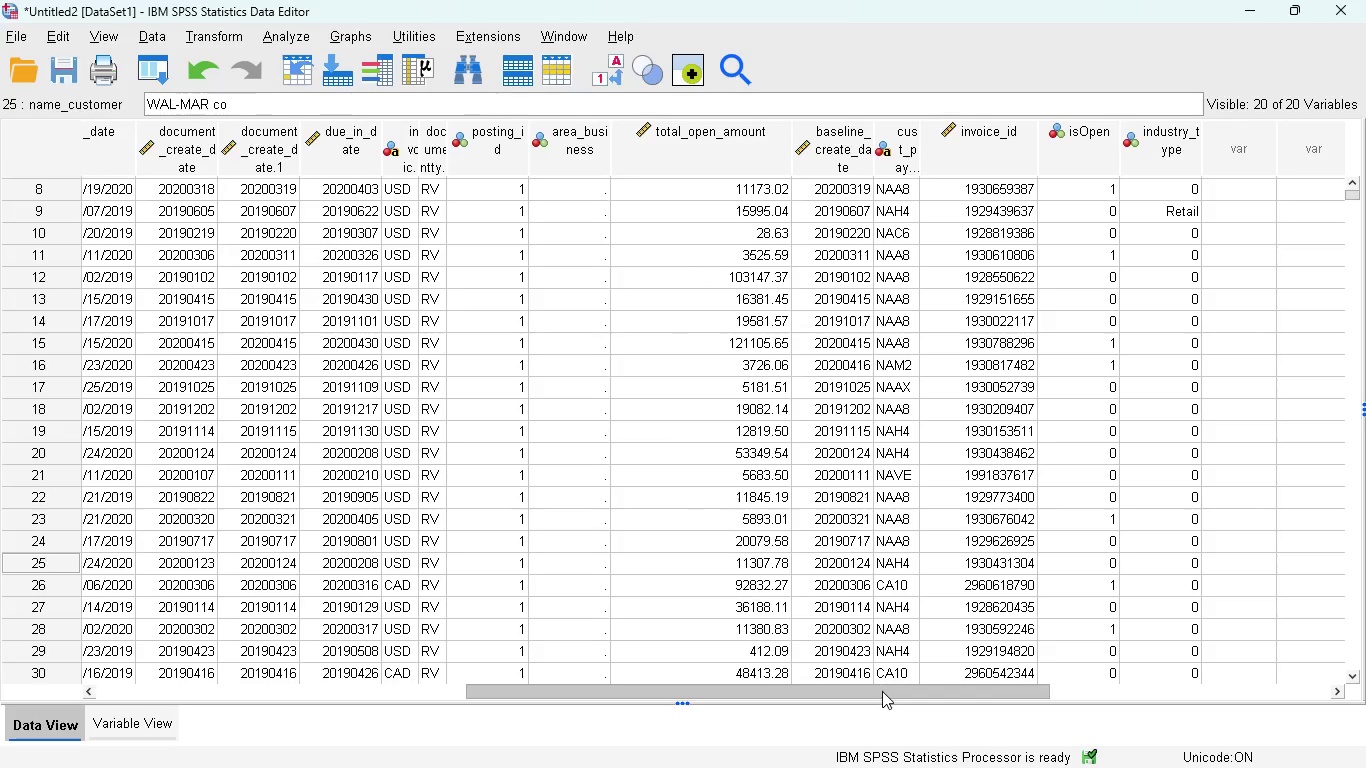 
left_click_drag(start_coordinate=[882, 691], to_coordinate=[970, 688])
 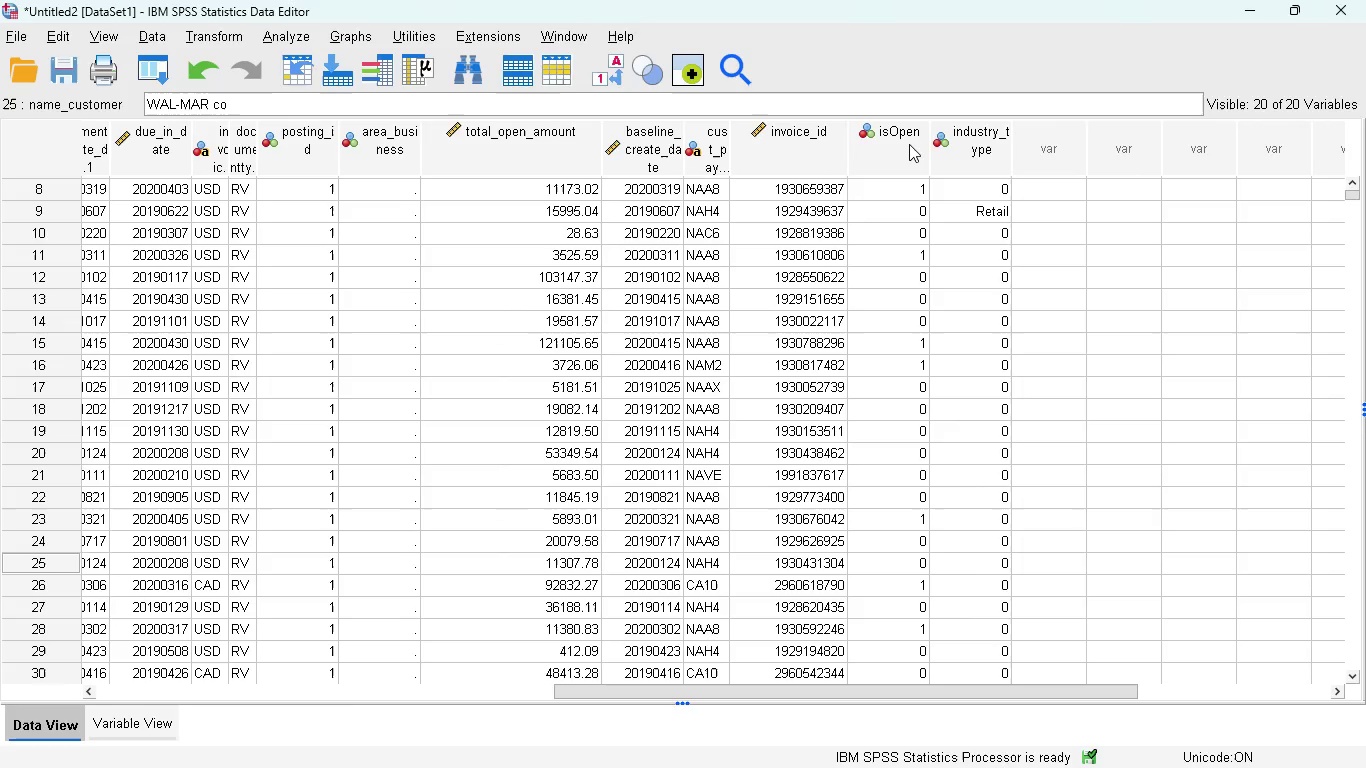 
left_click([946, 153])
 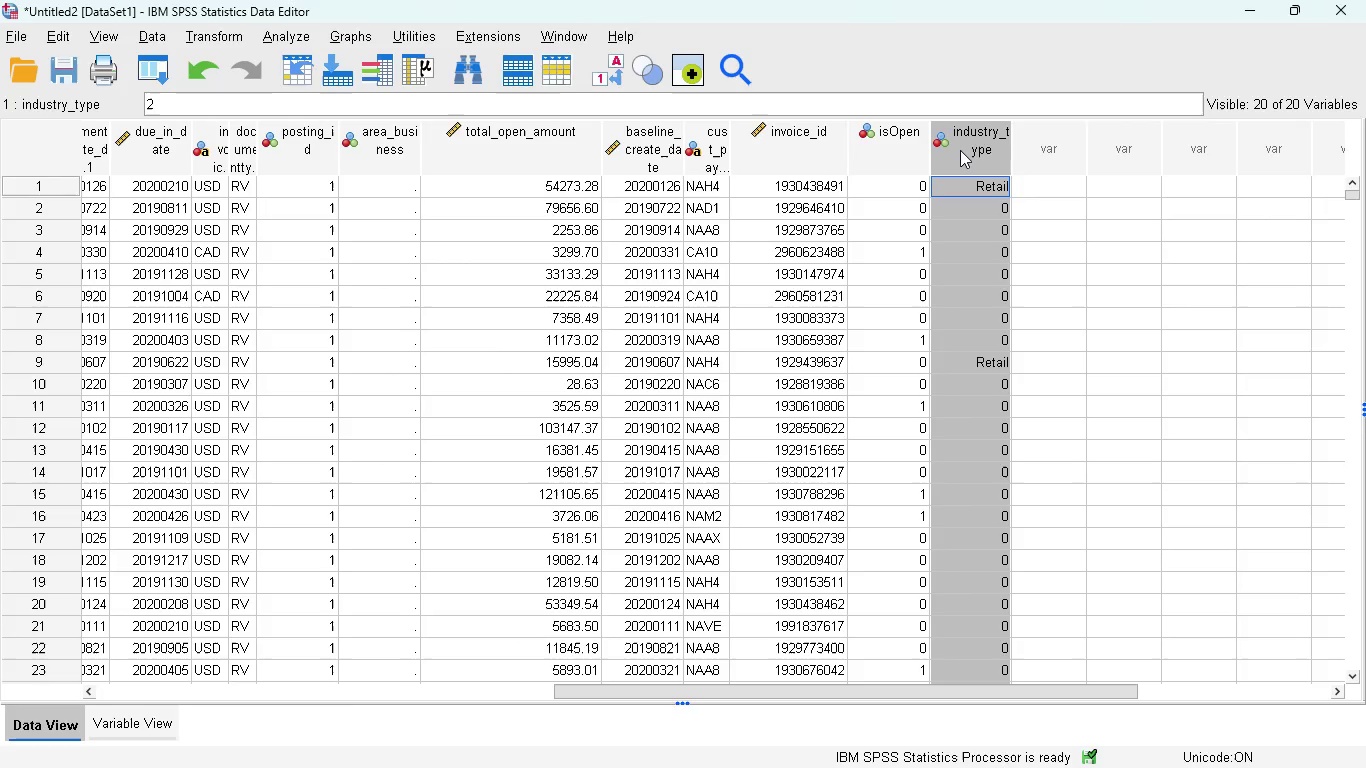 
right_click([960, 150])
 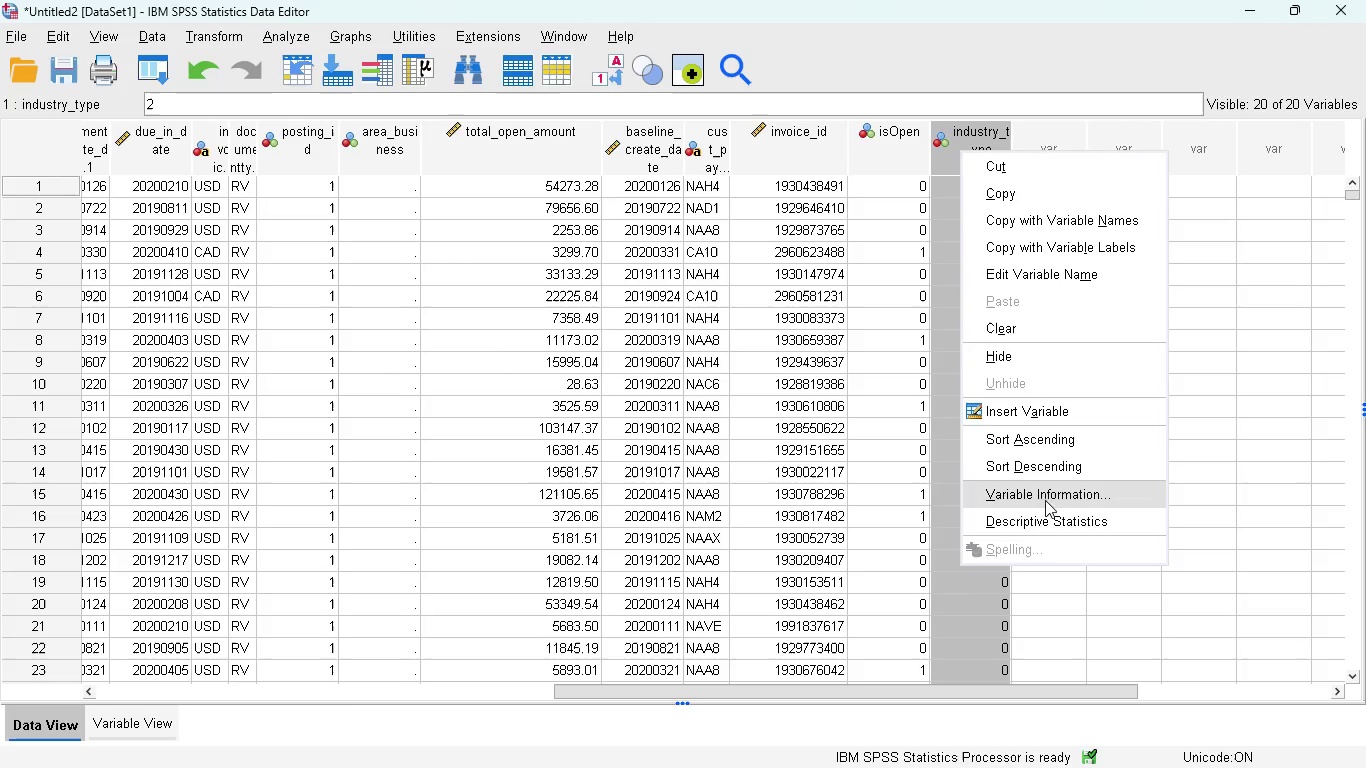 
left_click([1039, 518])
 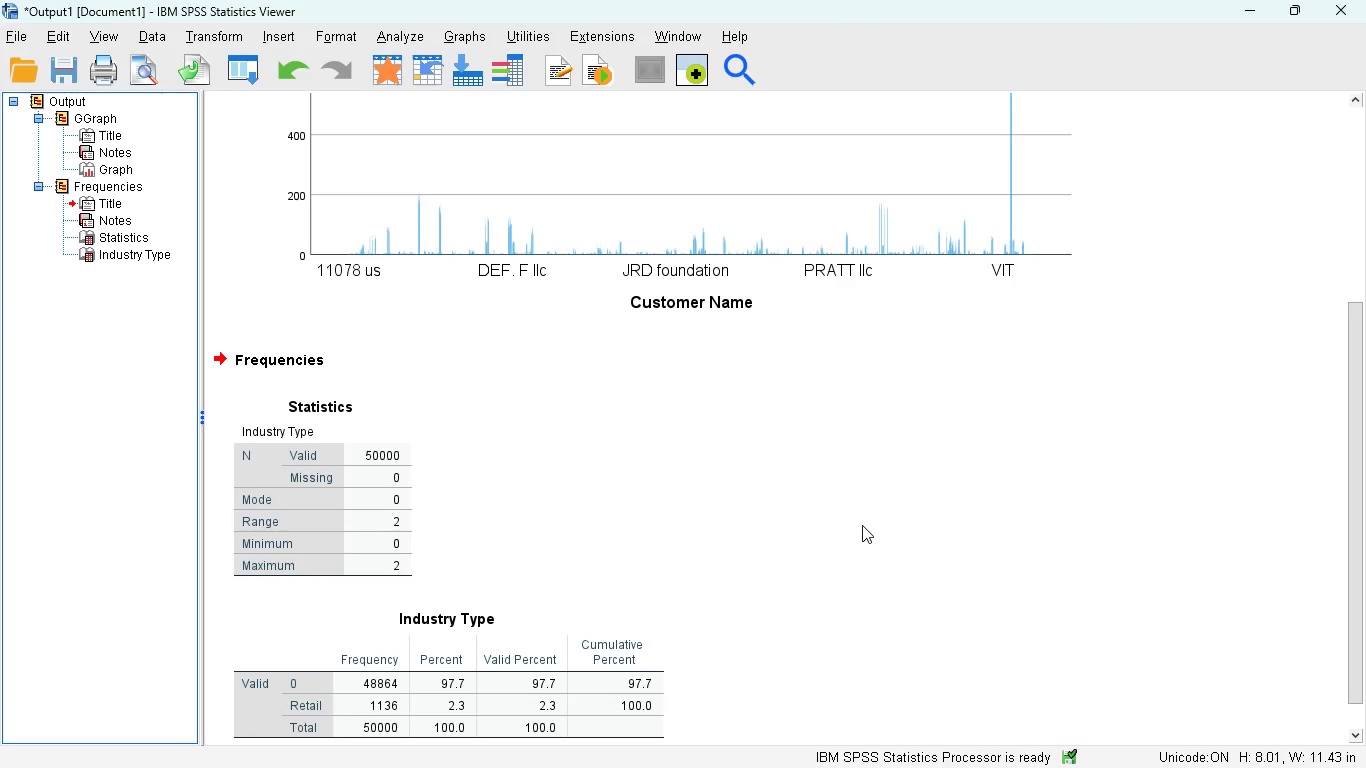 
scroll: coordinate [862, 525], scroll_direction: down, amount: 2.0
 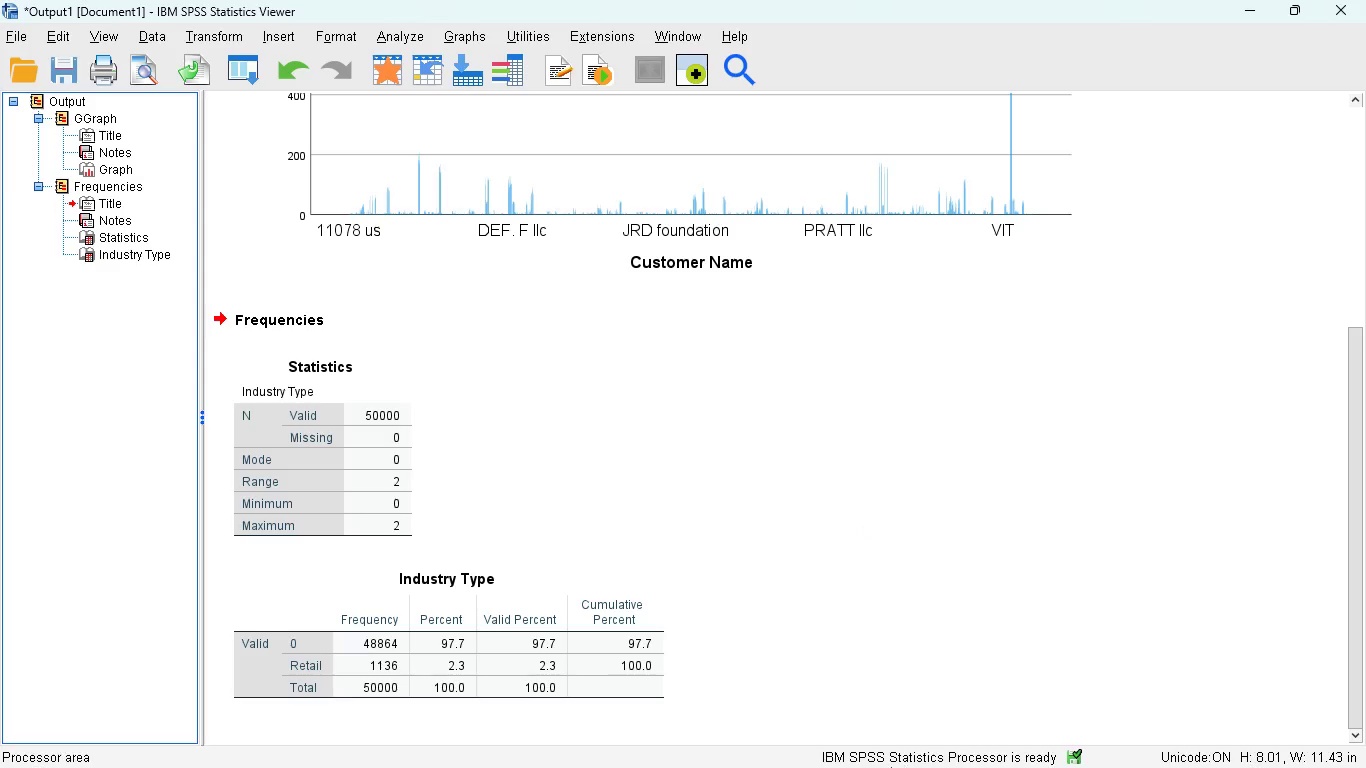 
wait(12.01)
 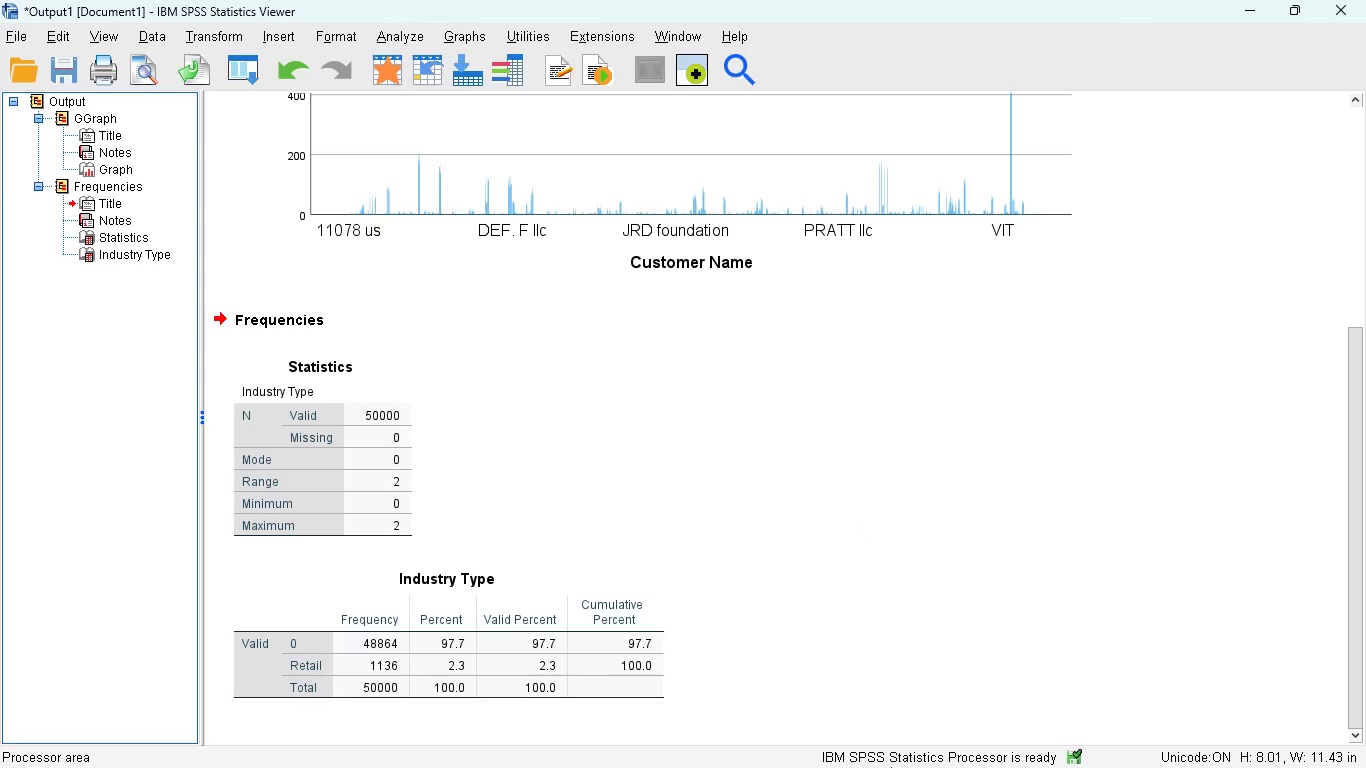 
left_click([905, 619])
 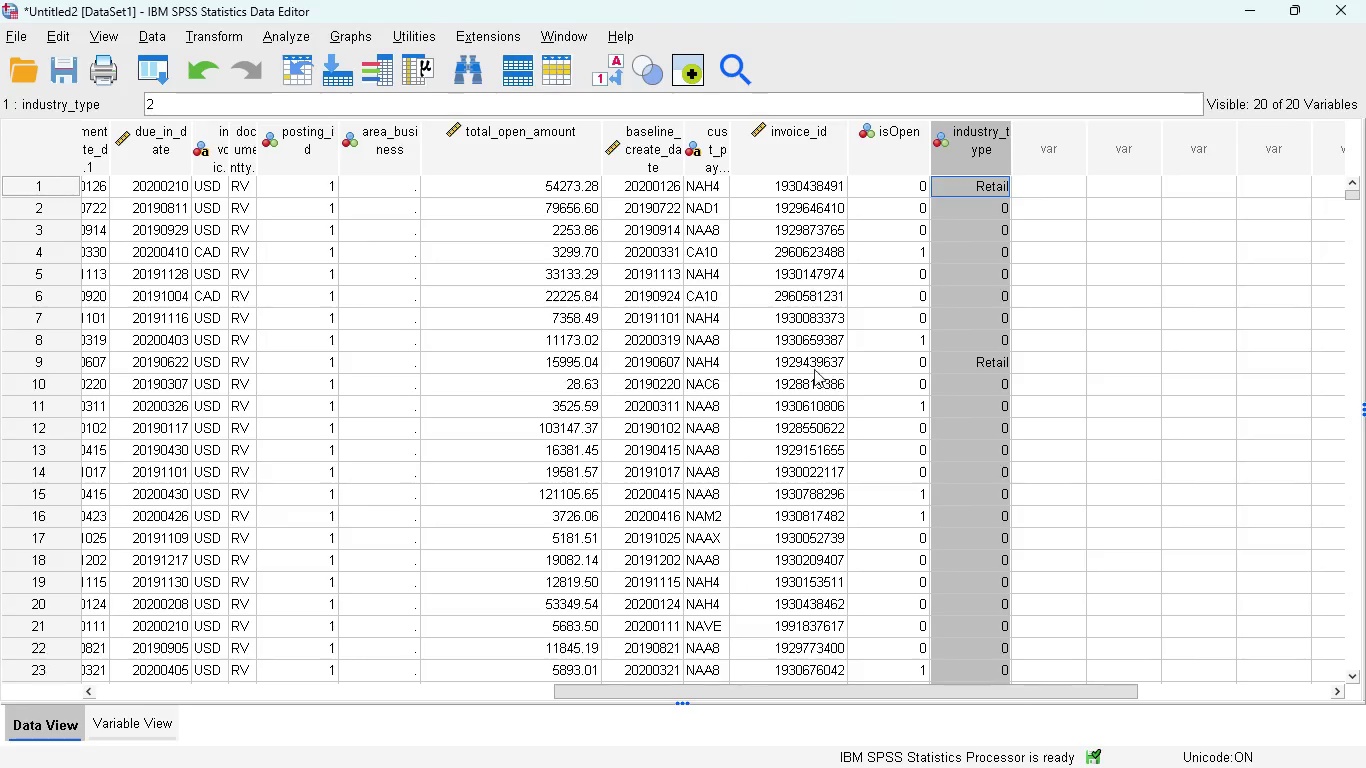 
left_click([753, 367])
 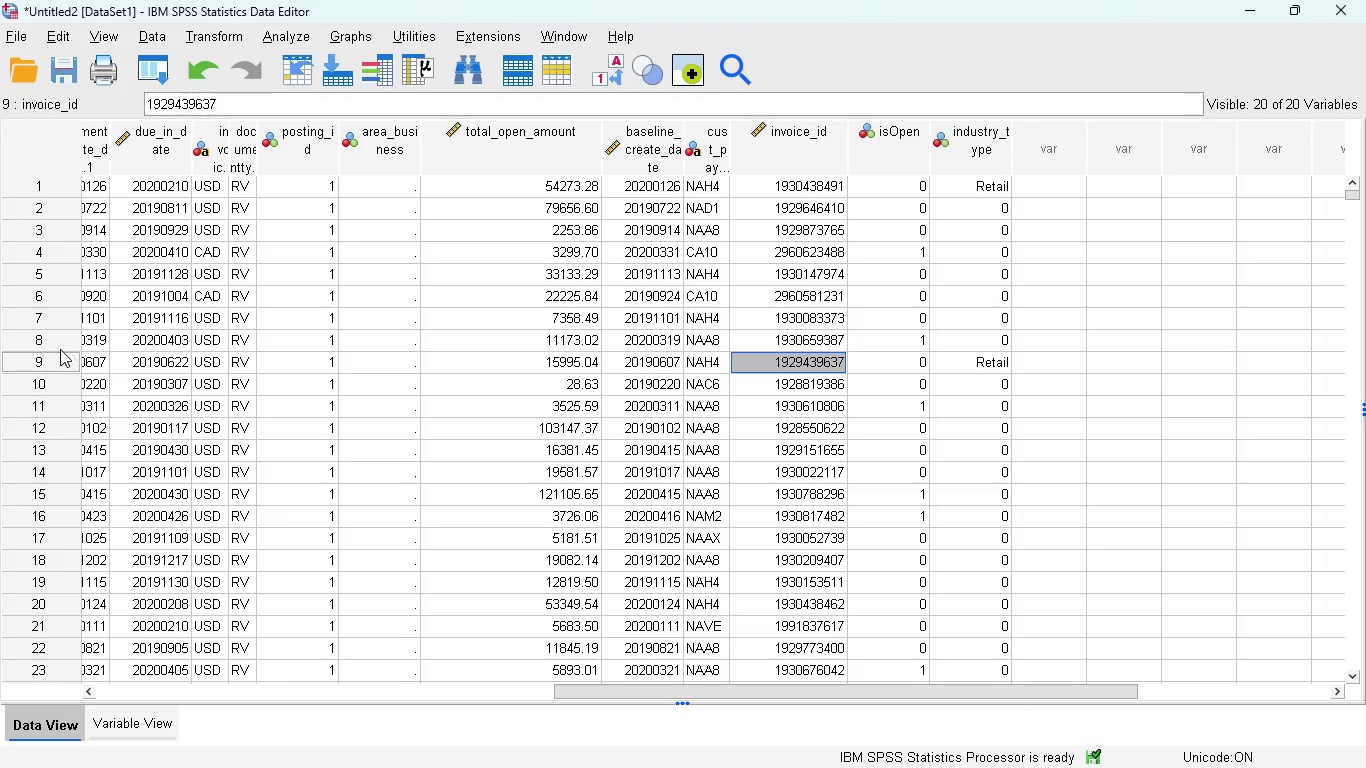 
left_click([45, 357])
 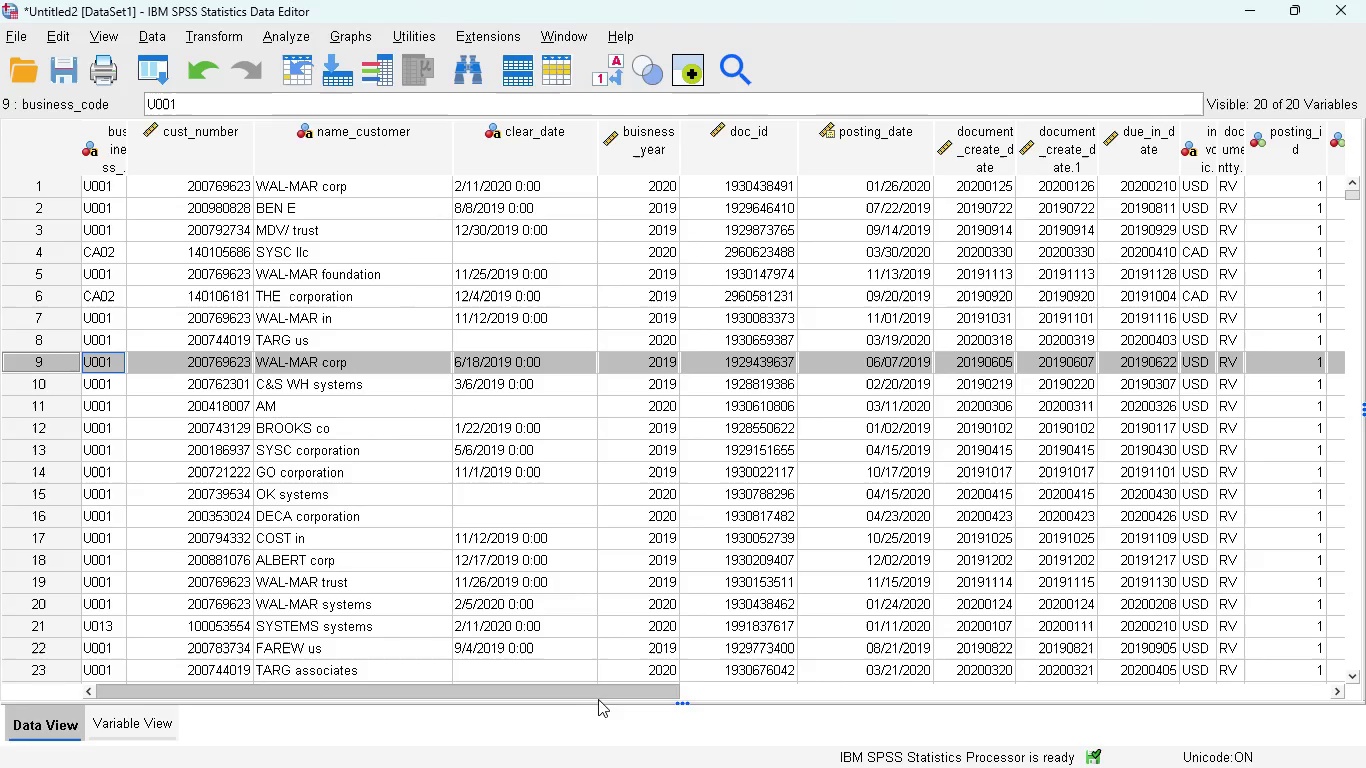 
left_click_drag(start_coordinate=[588, 690], to_coordinate=[535, 697])
 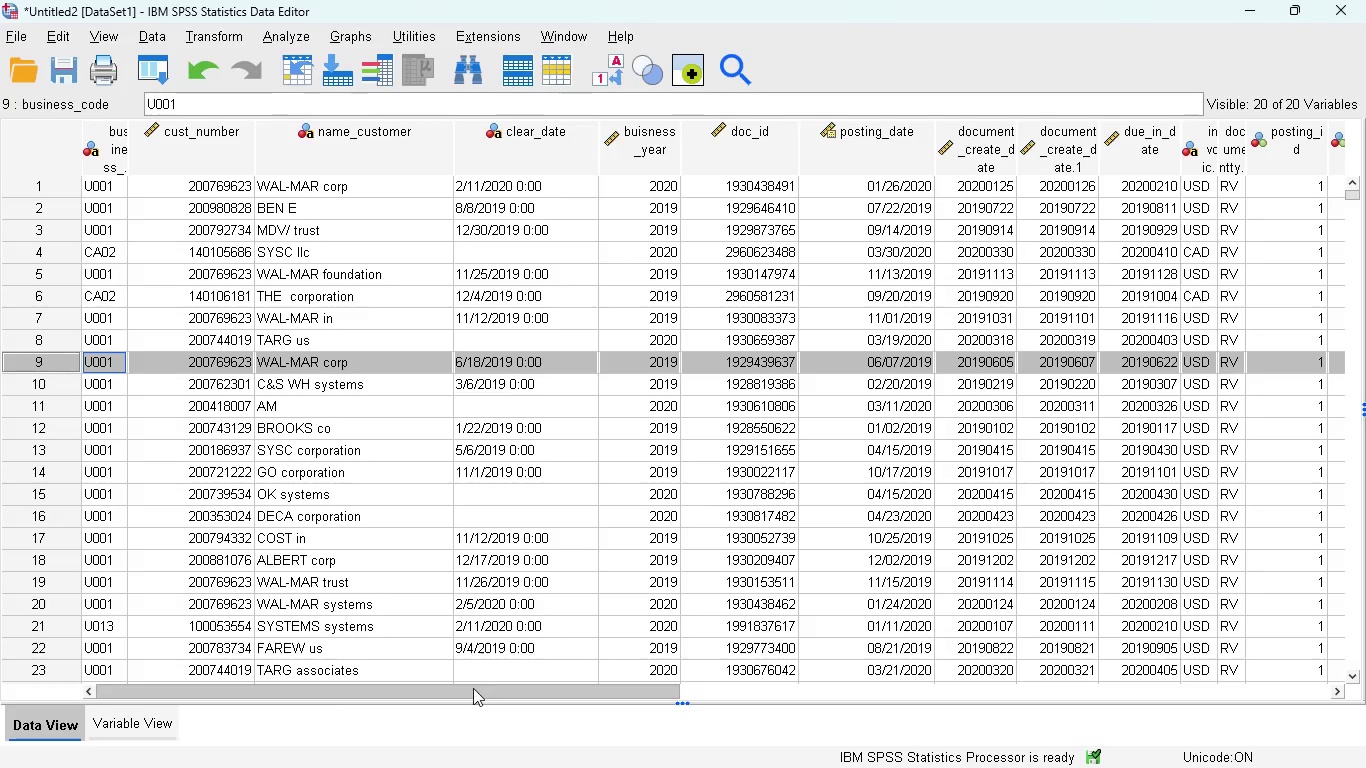 
left_click_drag(start_coordinate=[454, 684], to_coordinate=[349, 676])
 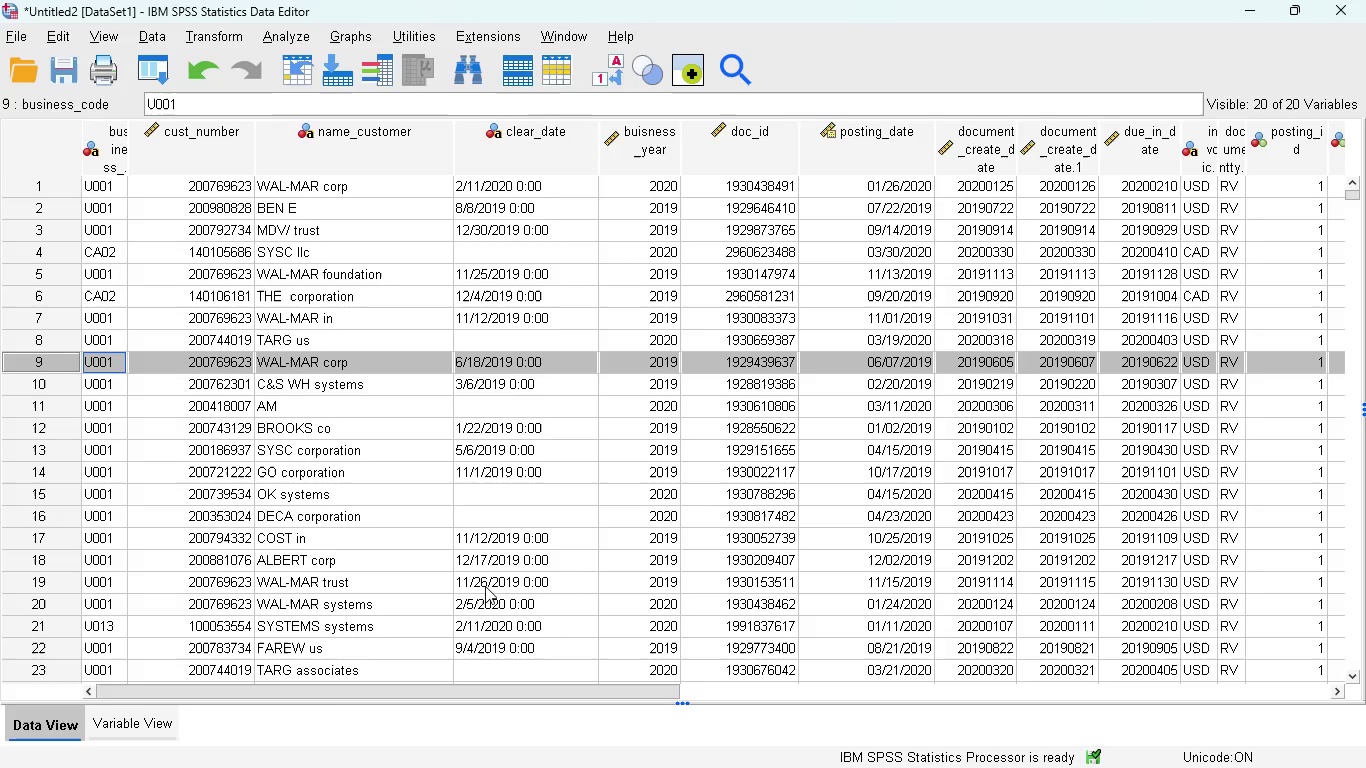 
wait(17.62)
 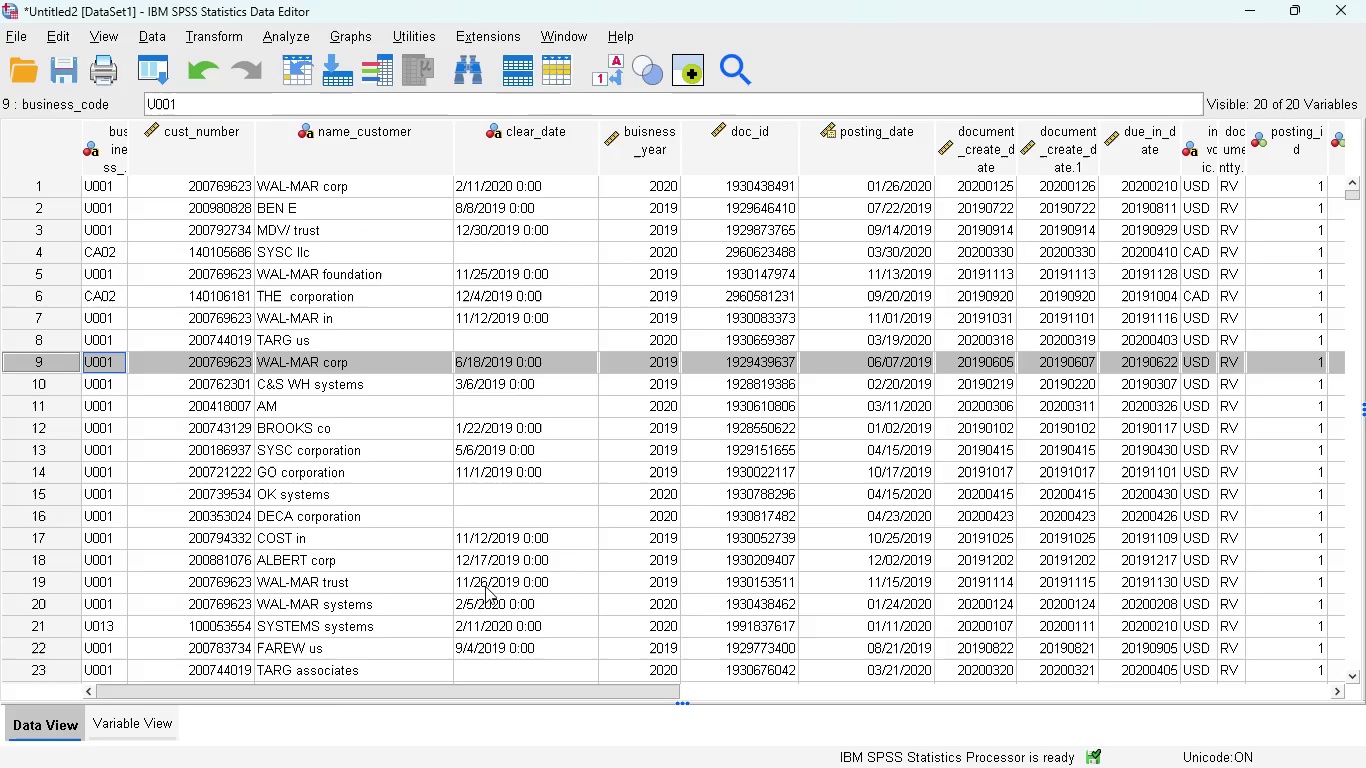 
scroll: coordinate [437, 470], scroll_direction: up, amount: 5.0
 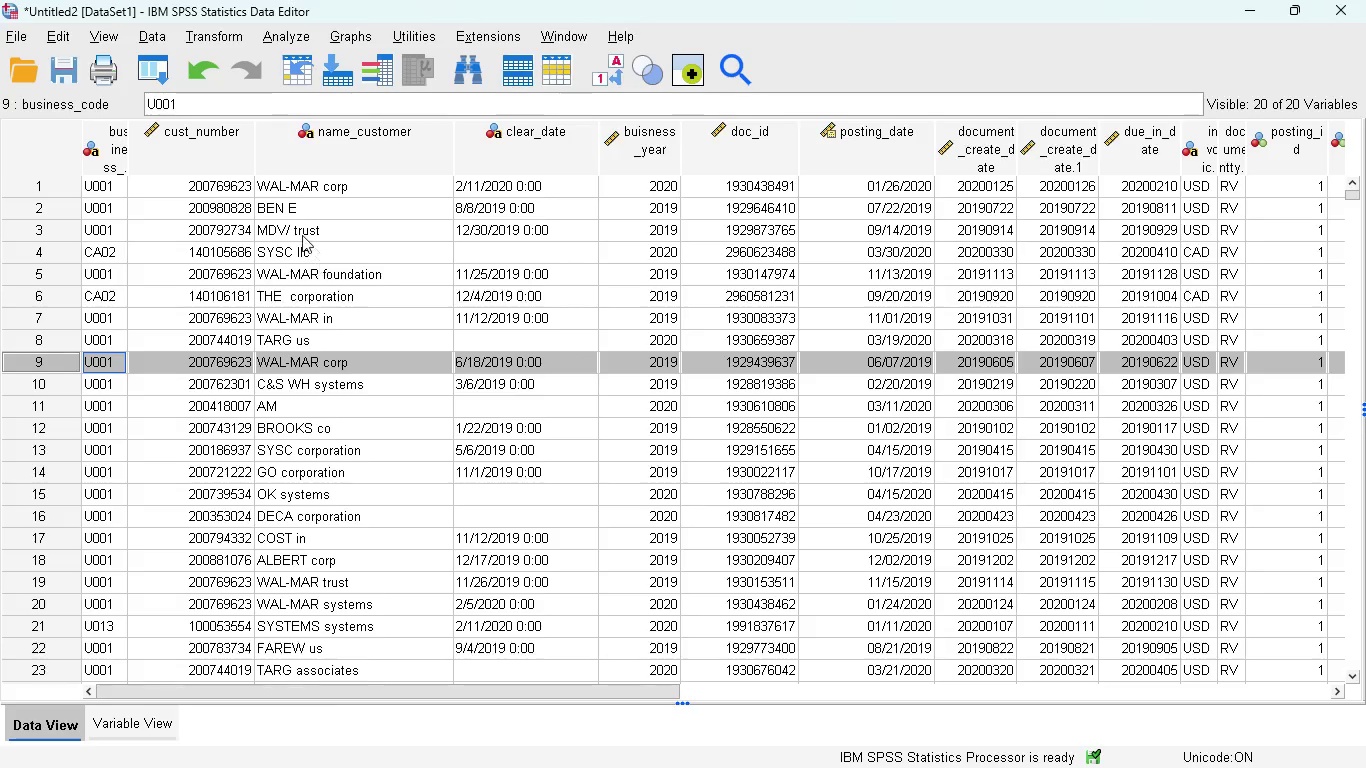 
wait(14.45)
 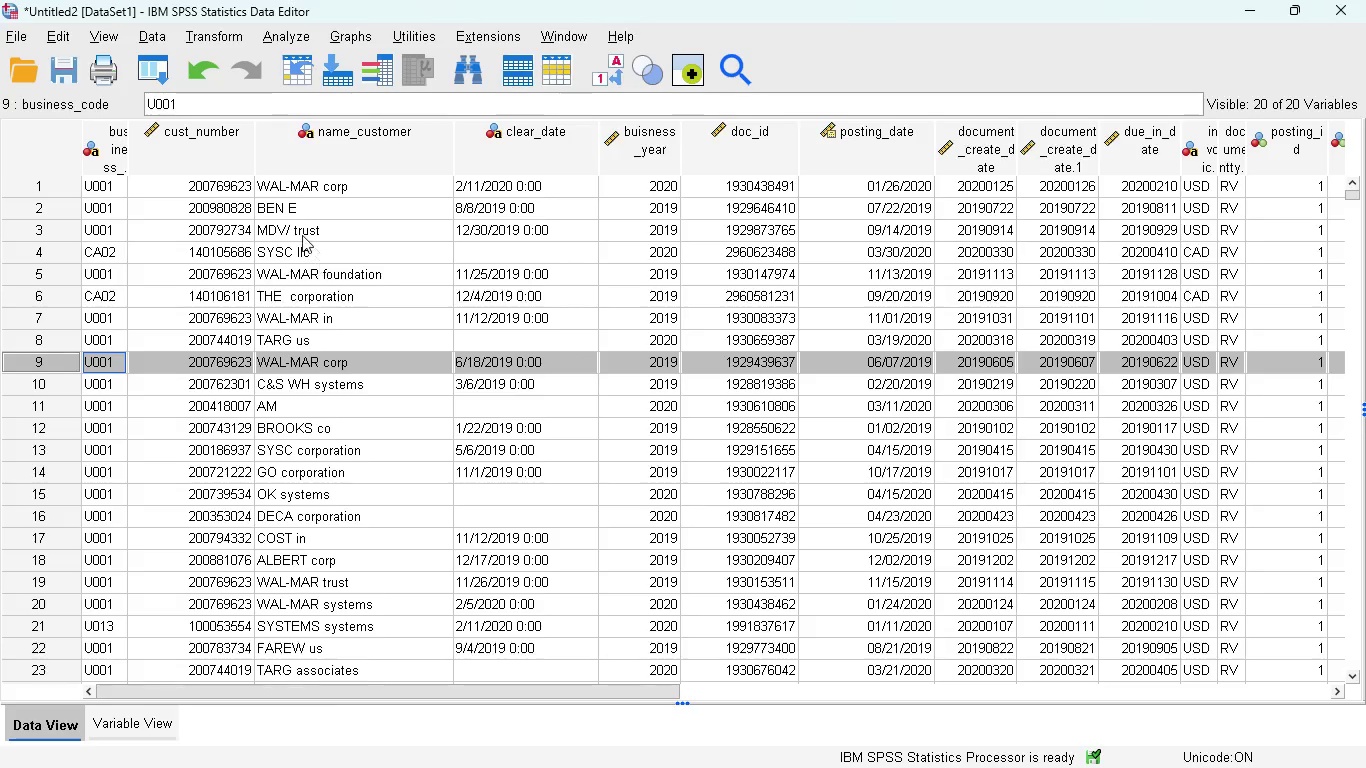 
left_click([214, 39])
 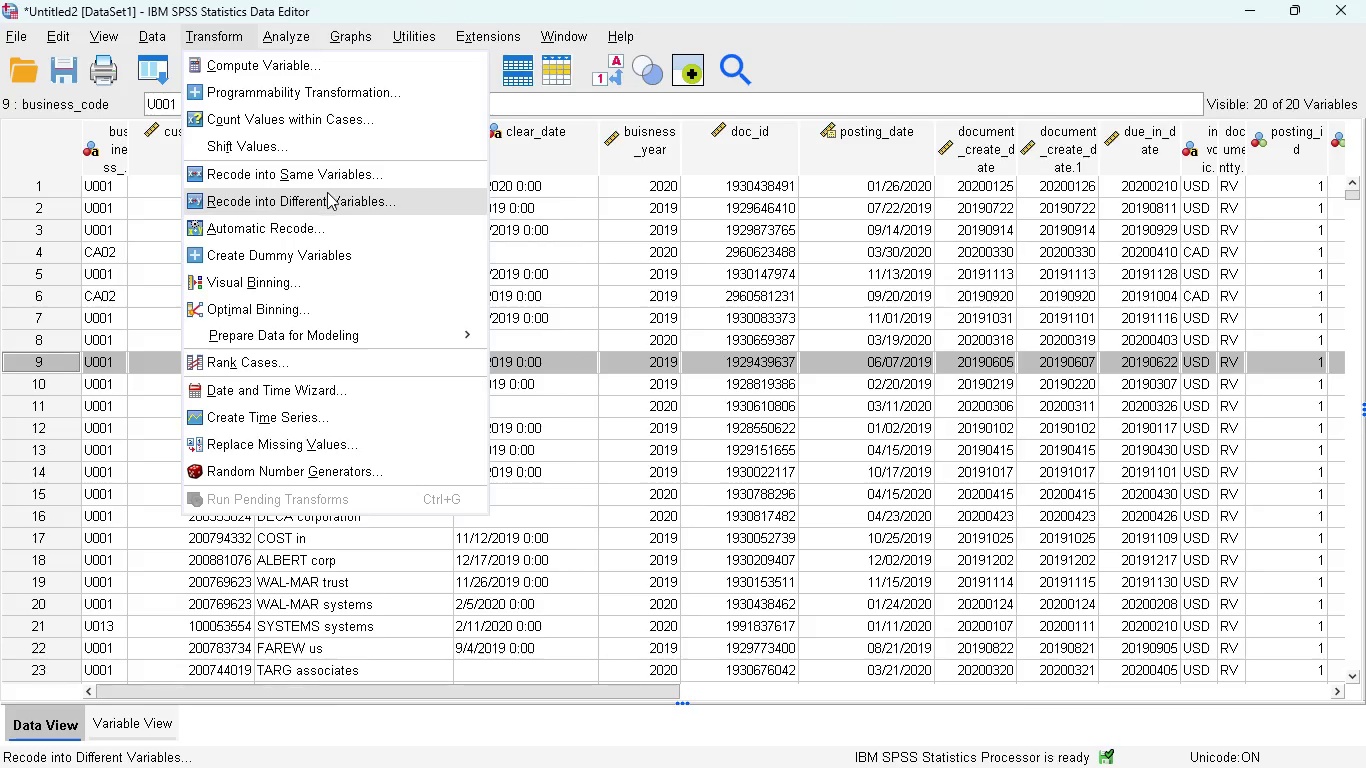 
left_click([323, 201])
 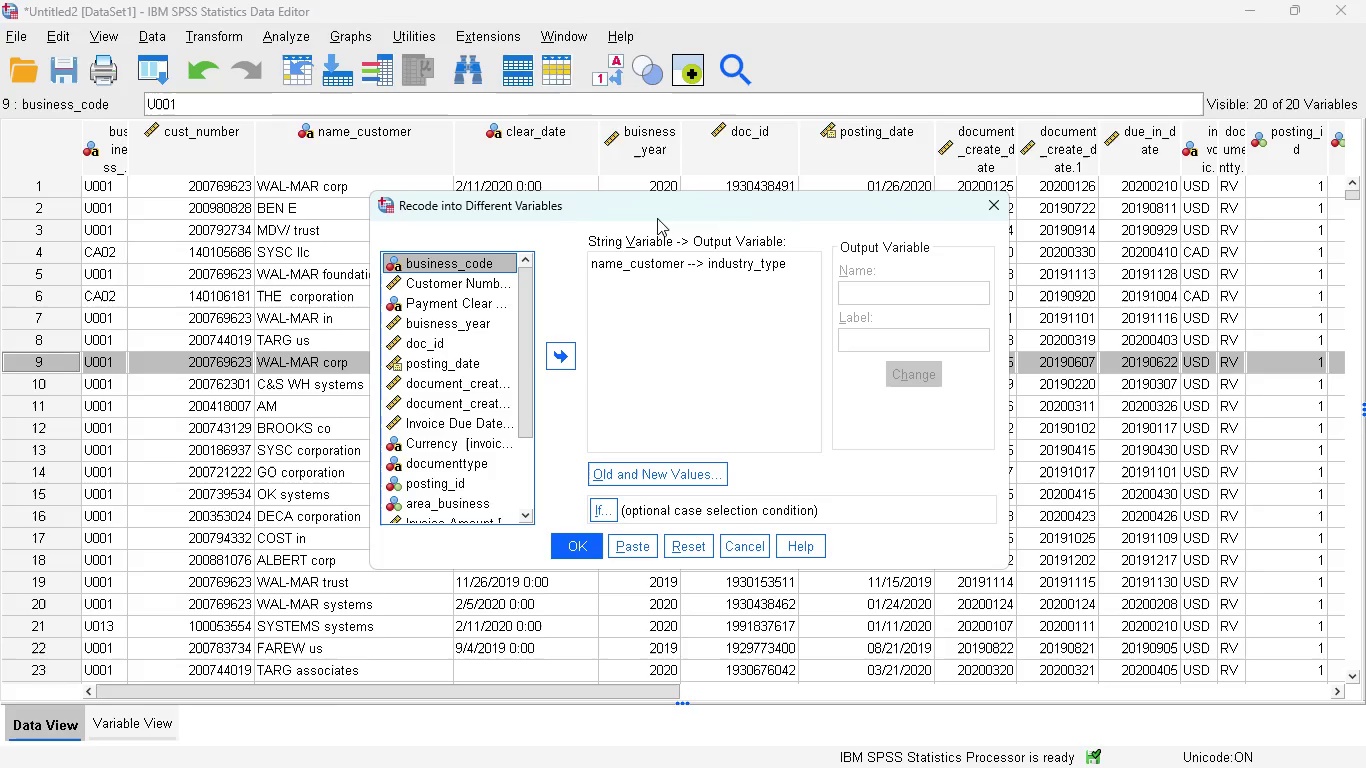 
left_click_drag(start_coordinate=[646, 215], to_coordinate=[828, 221])
 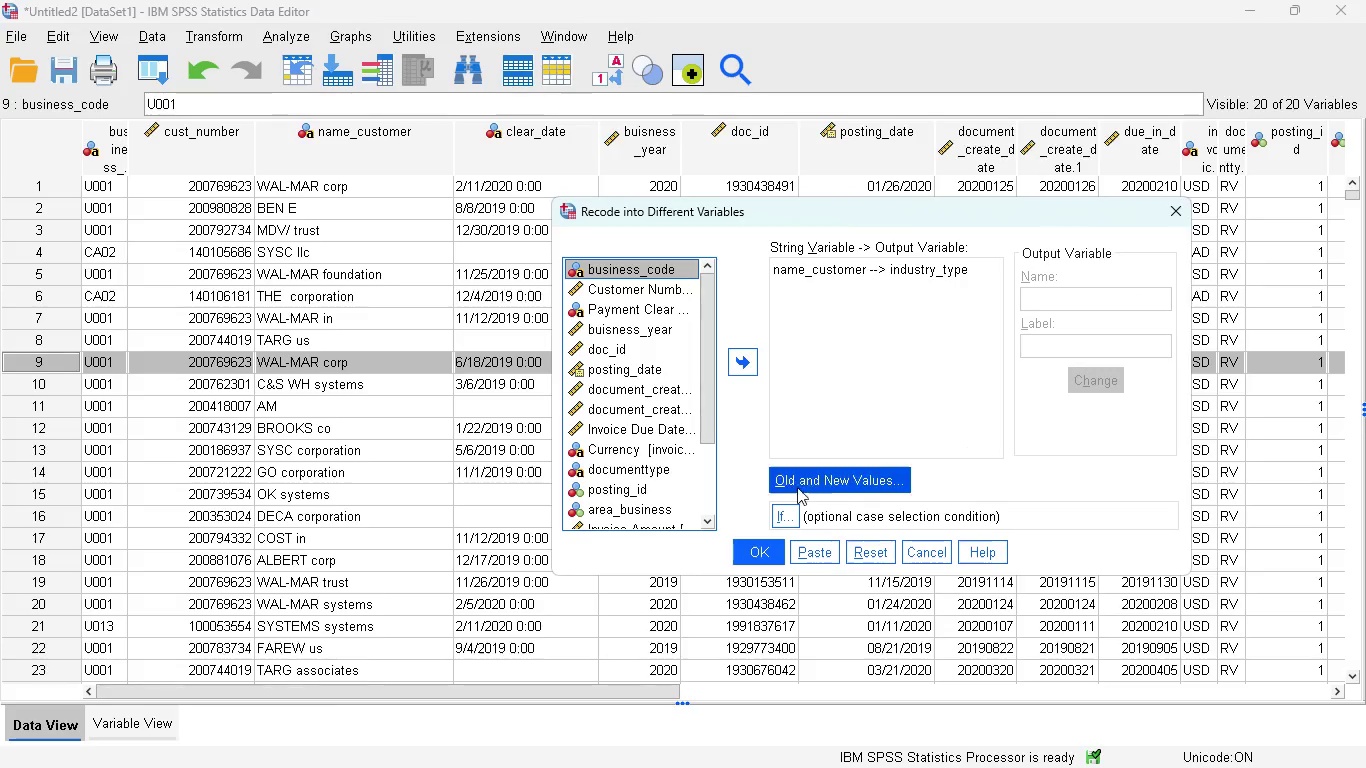 
left_click([822, 480])
 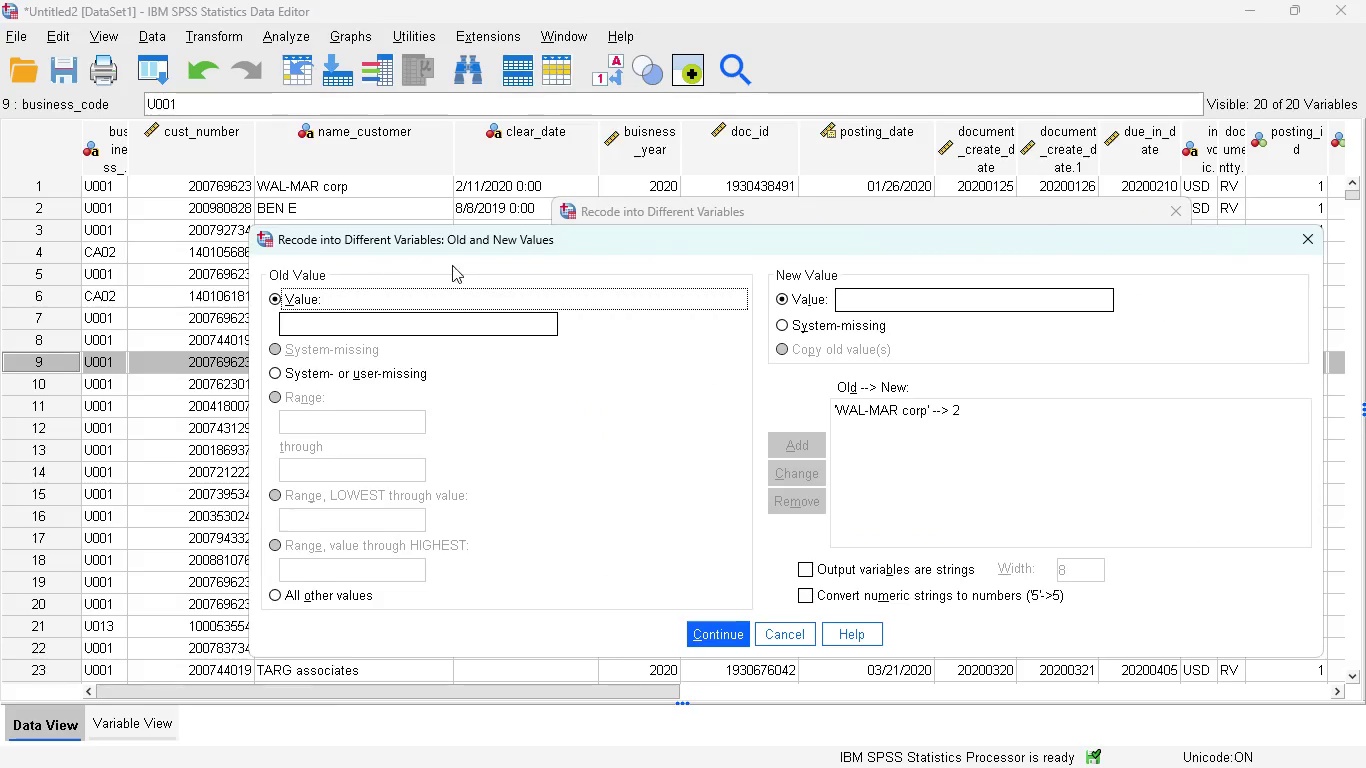 
left_click_drag(start_coordinate=[513, 244], to_coordinate=[423, 304])
 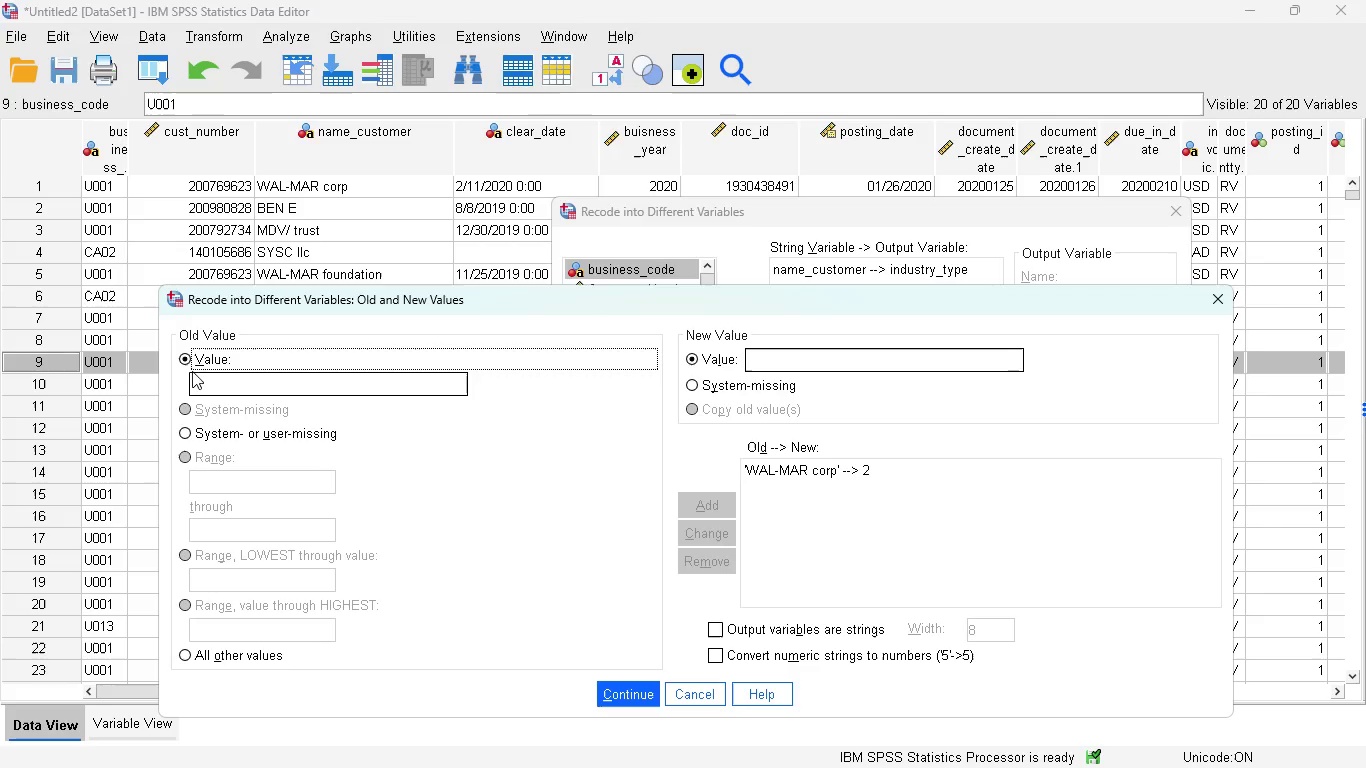 
left_click([208, 389])
 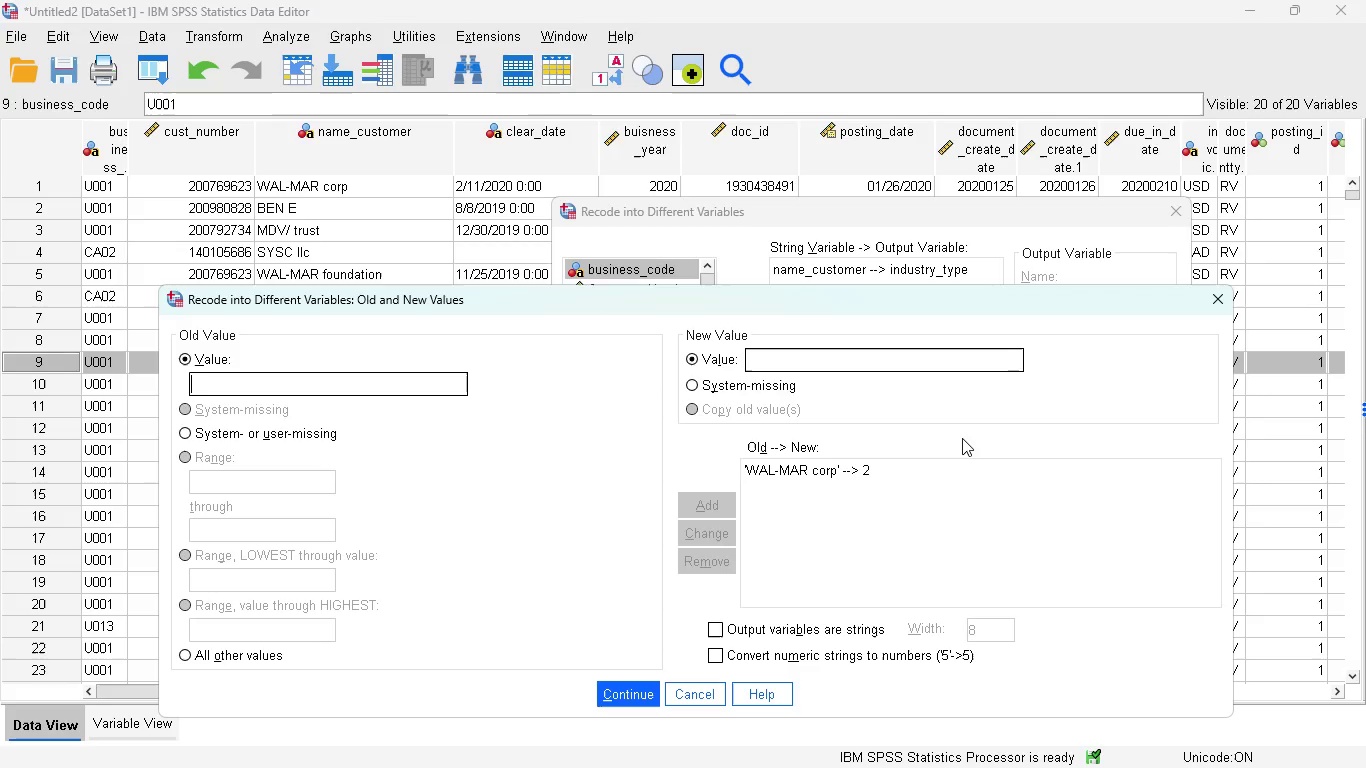 
type(SYSC)
 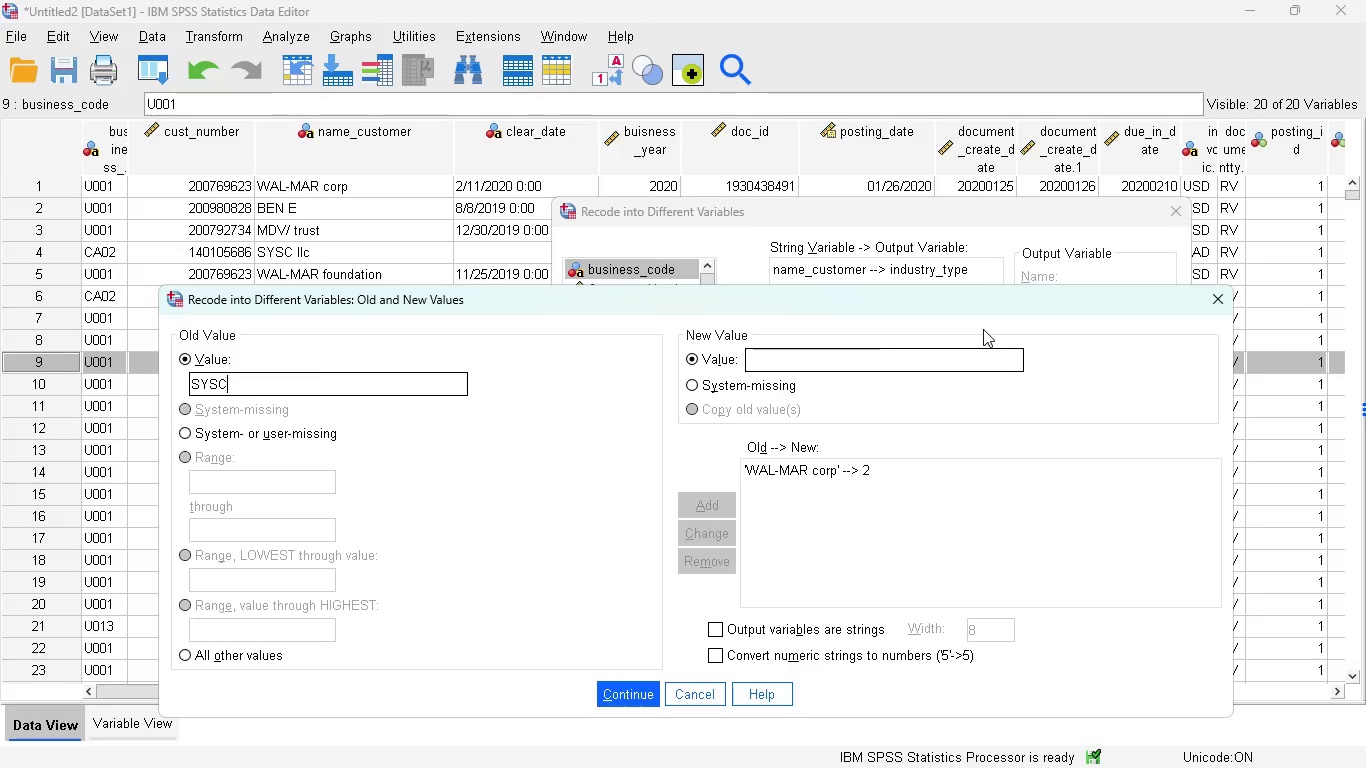 
left_click([789, 364])
 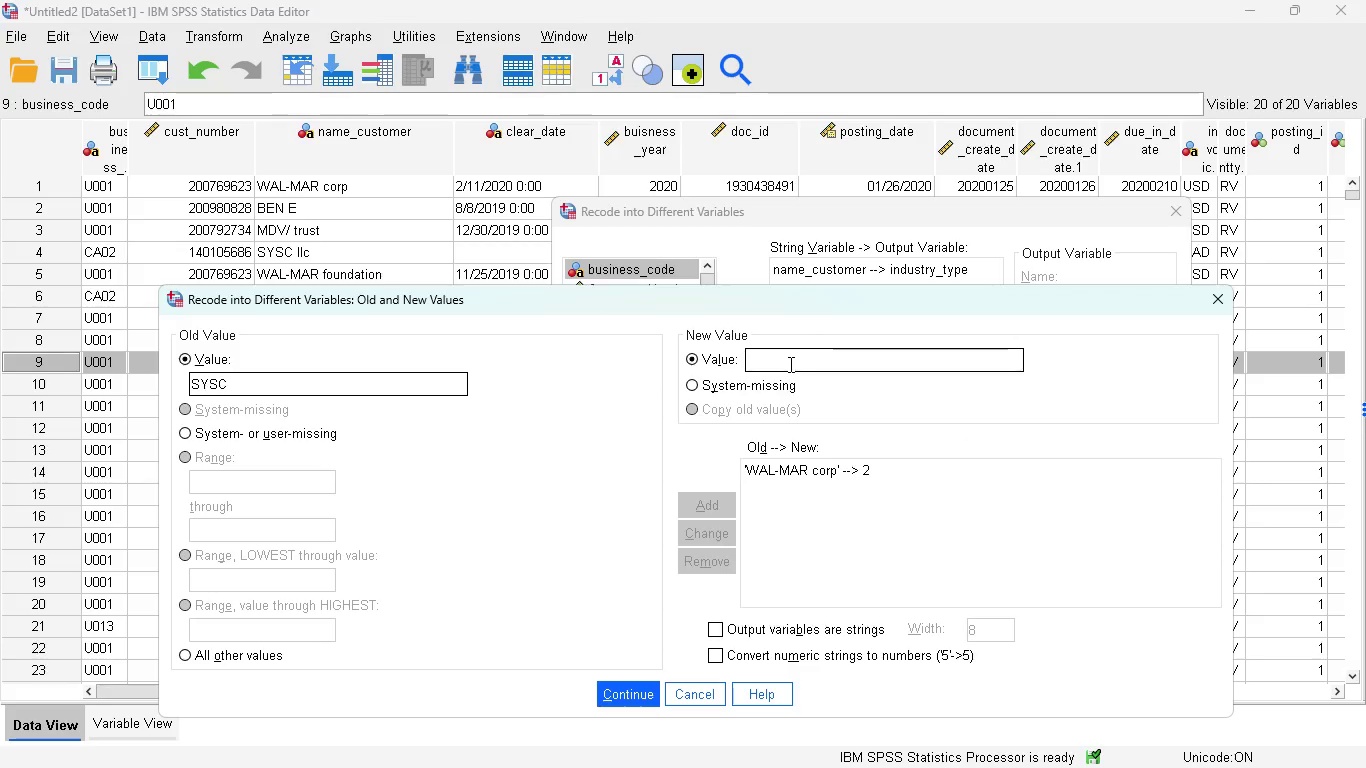 
key(1)
 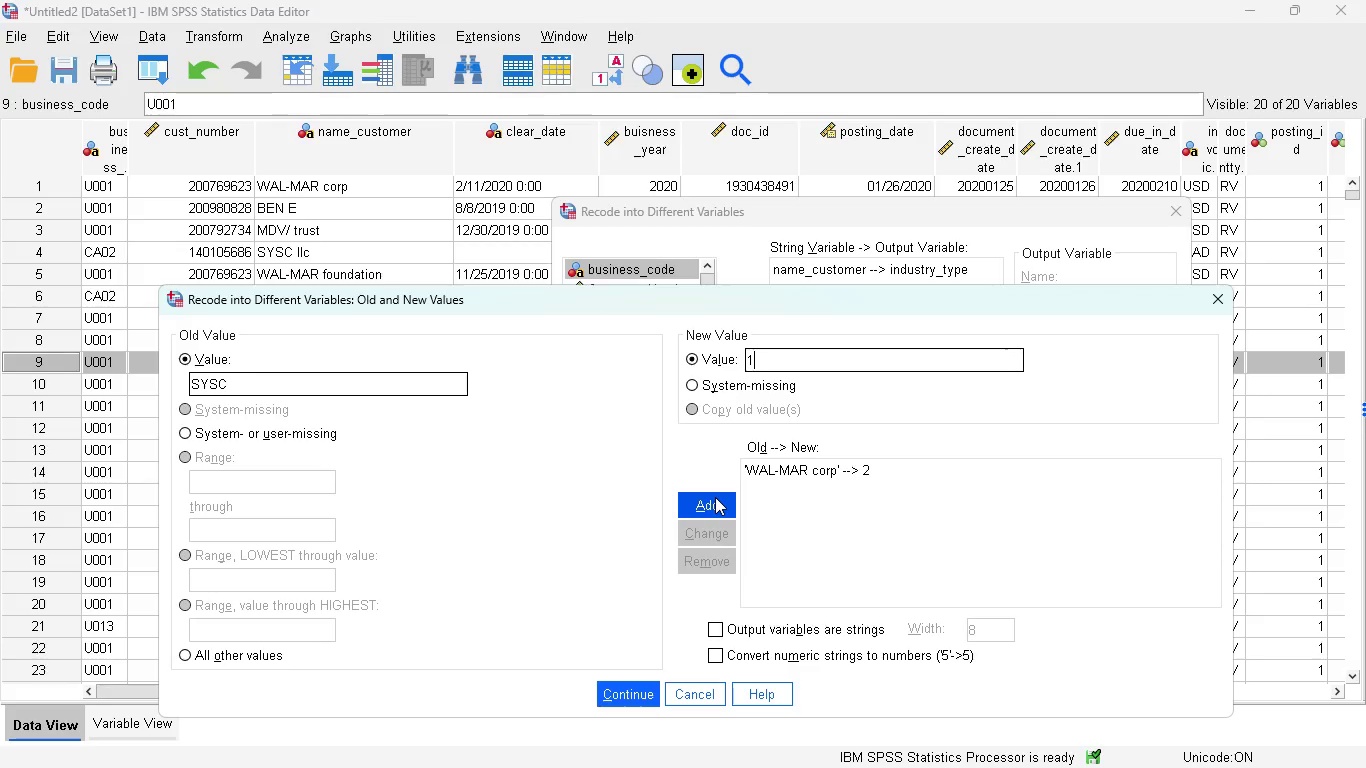 
wait(9.41)
 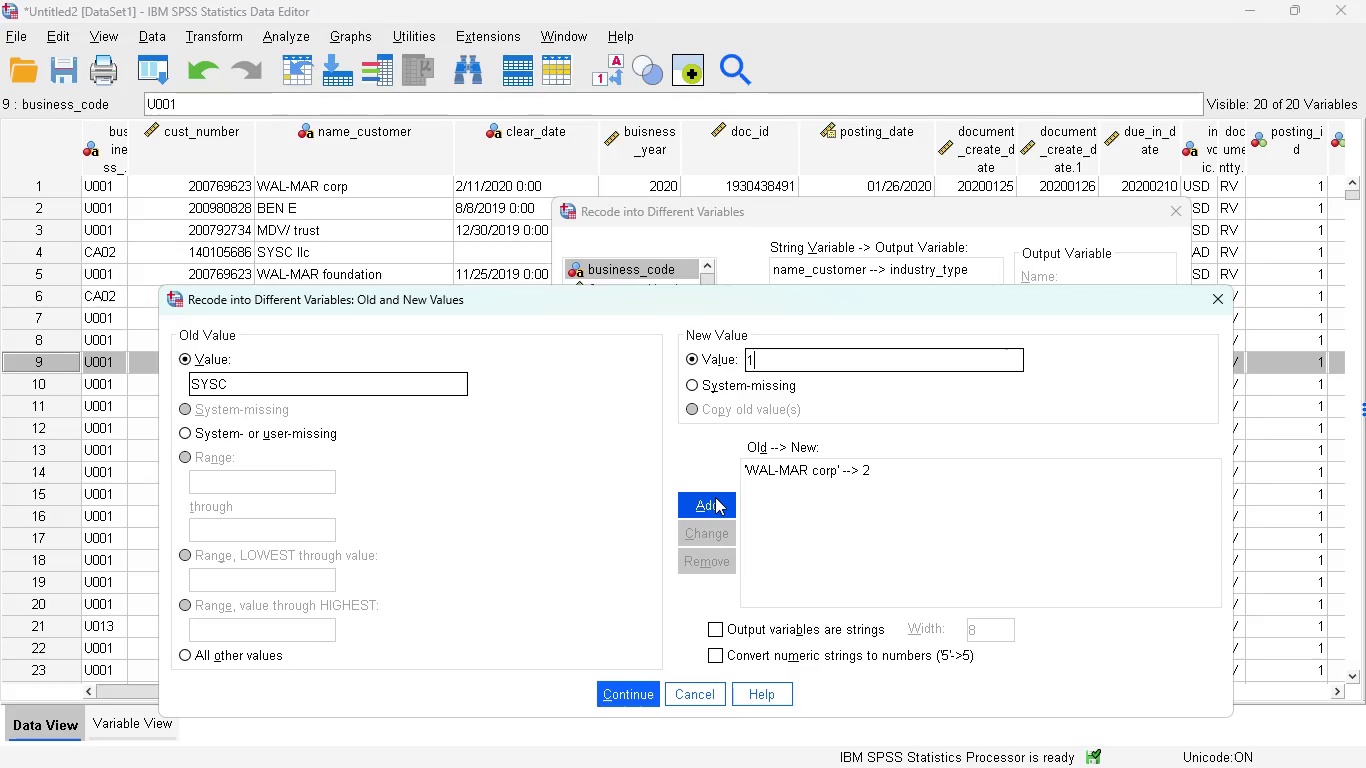 
left_click([715, 497])
 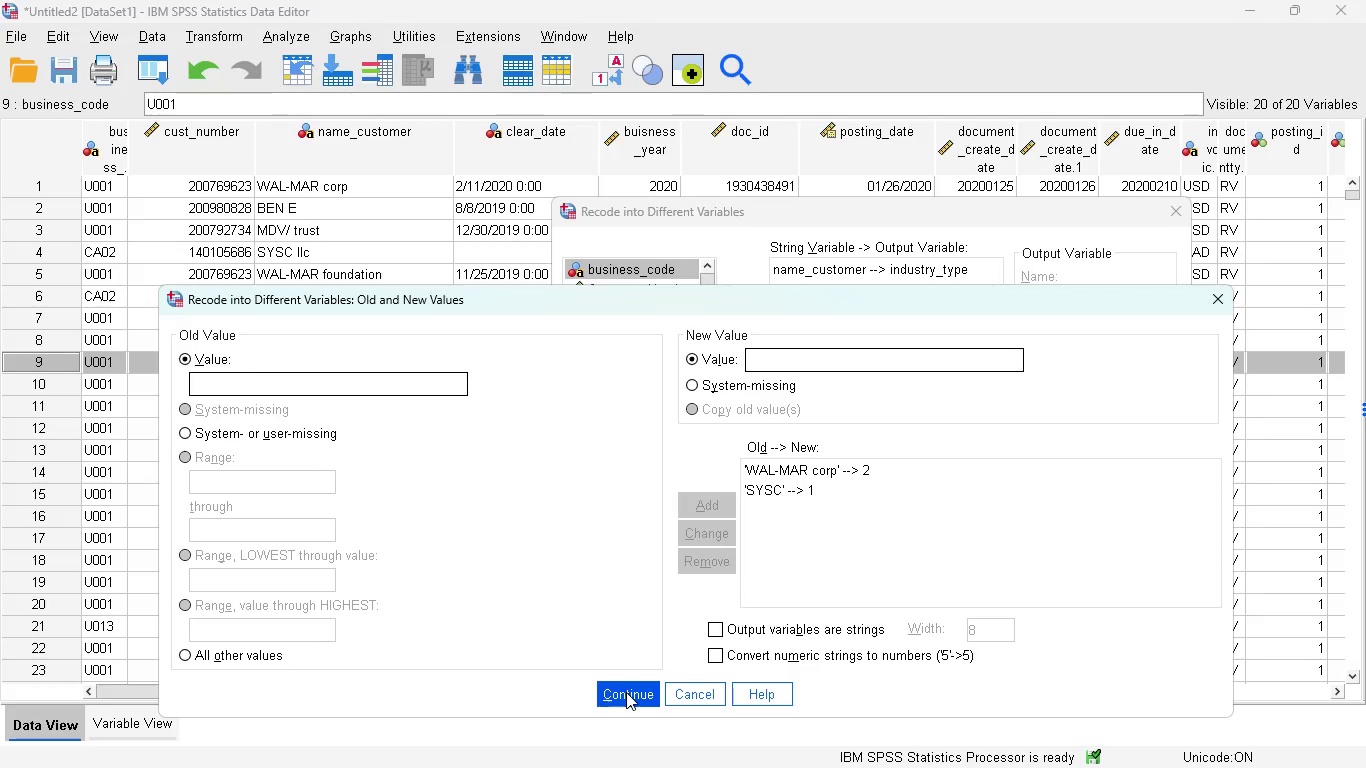 
left_click([626, 692])
 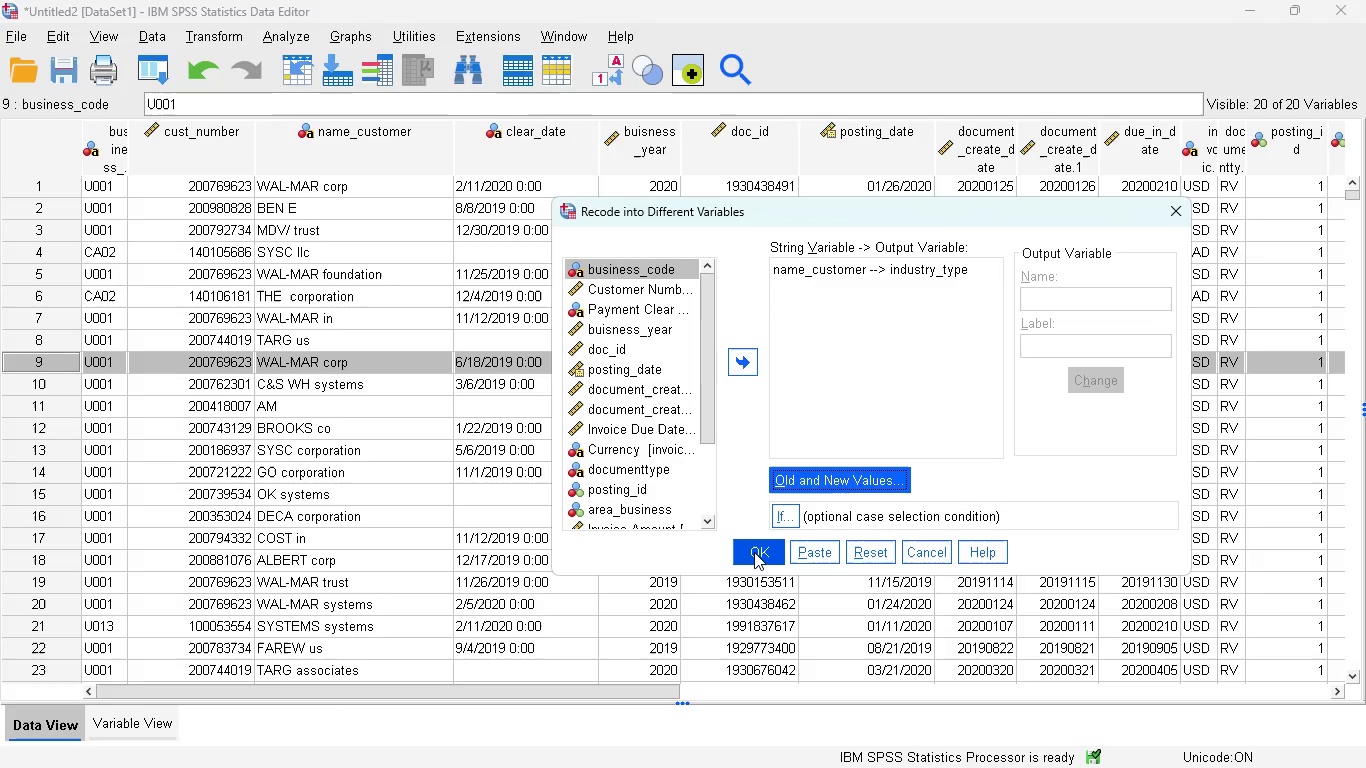 
wait(5.58)
 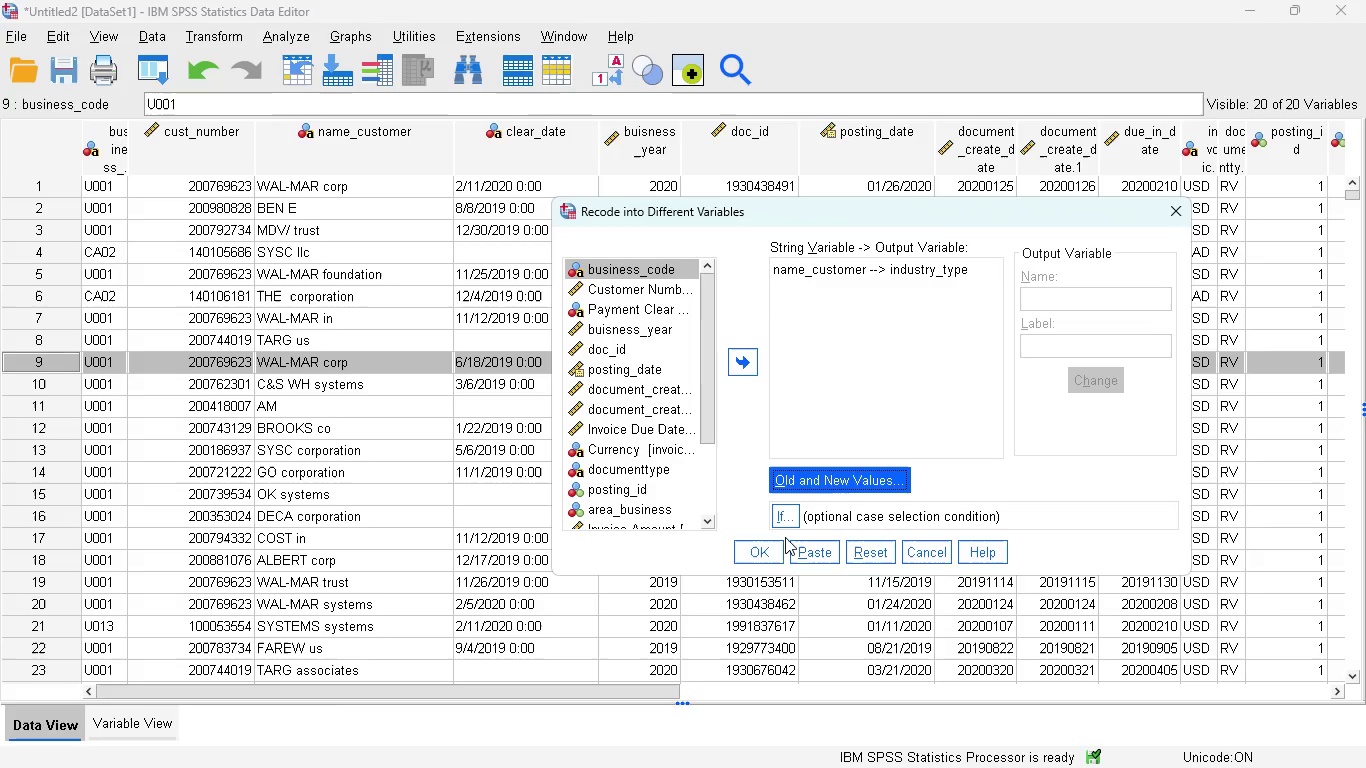 
left_click([754, 552])
 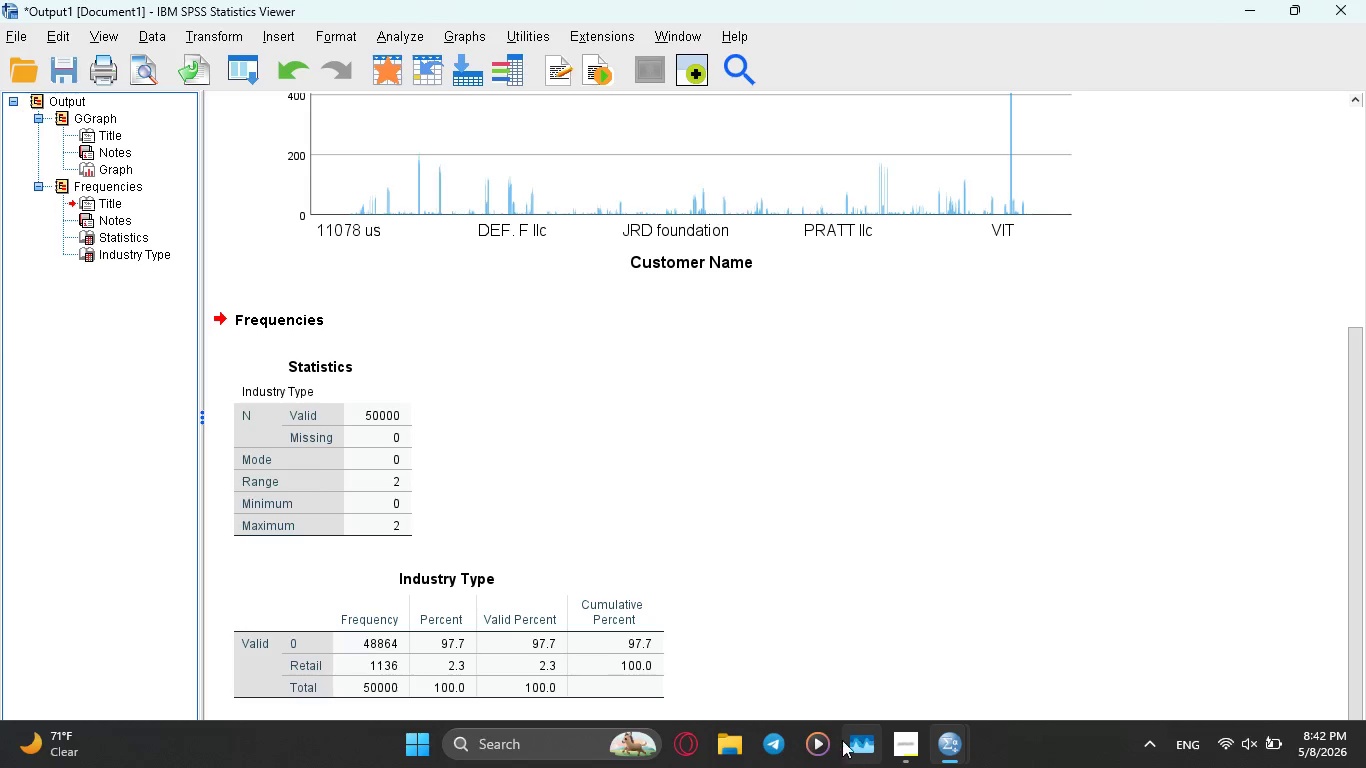 
wait(7.02)
 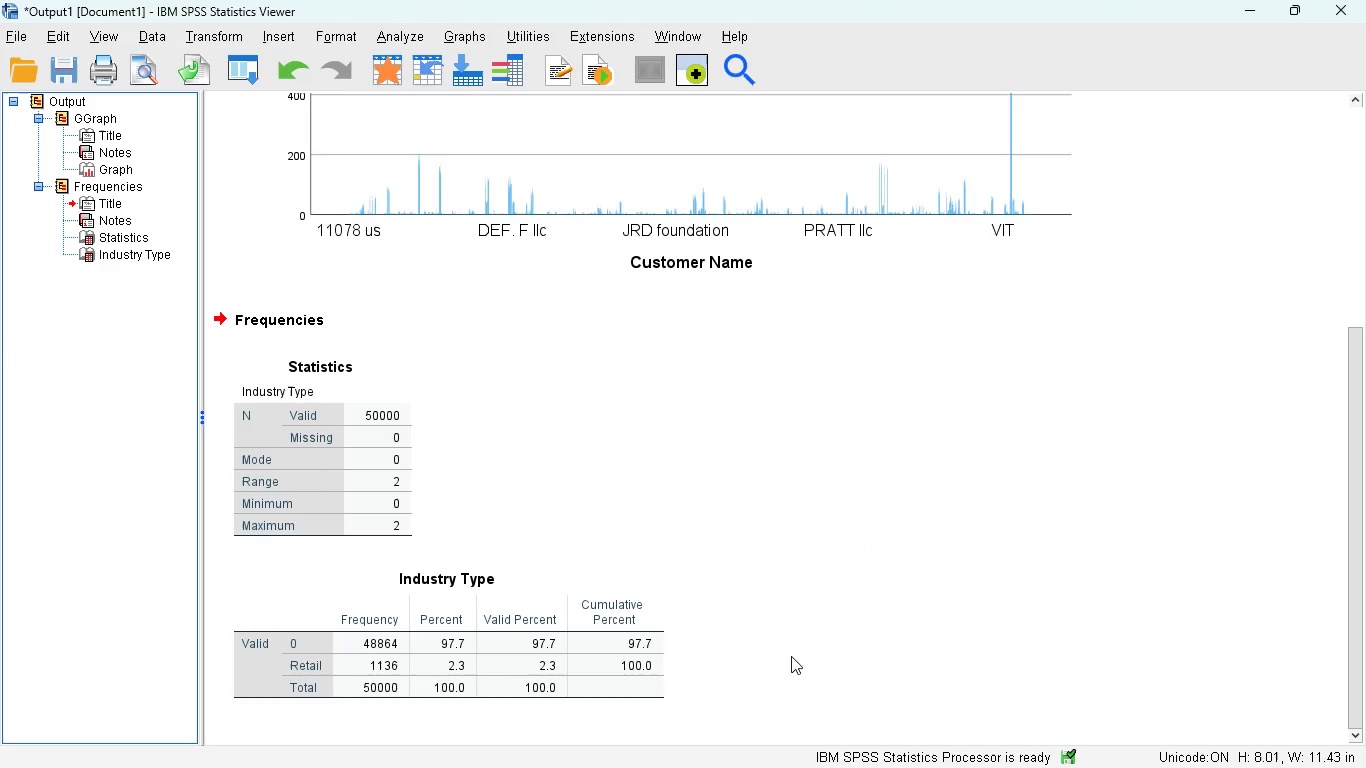 
left_click([1013, 656])
 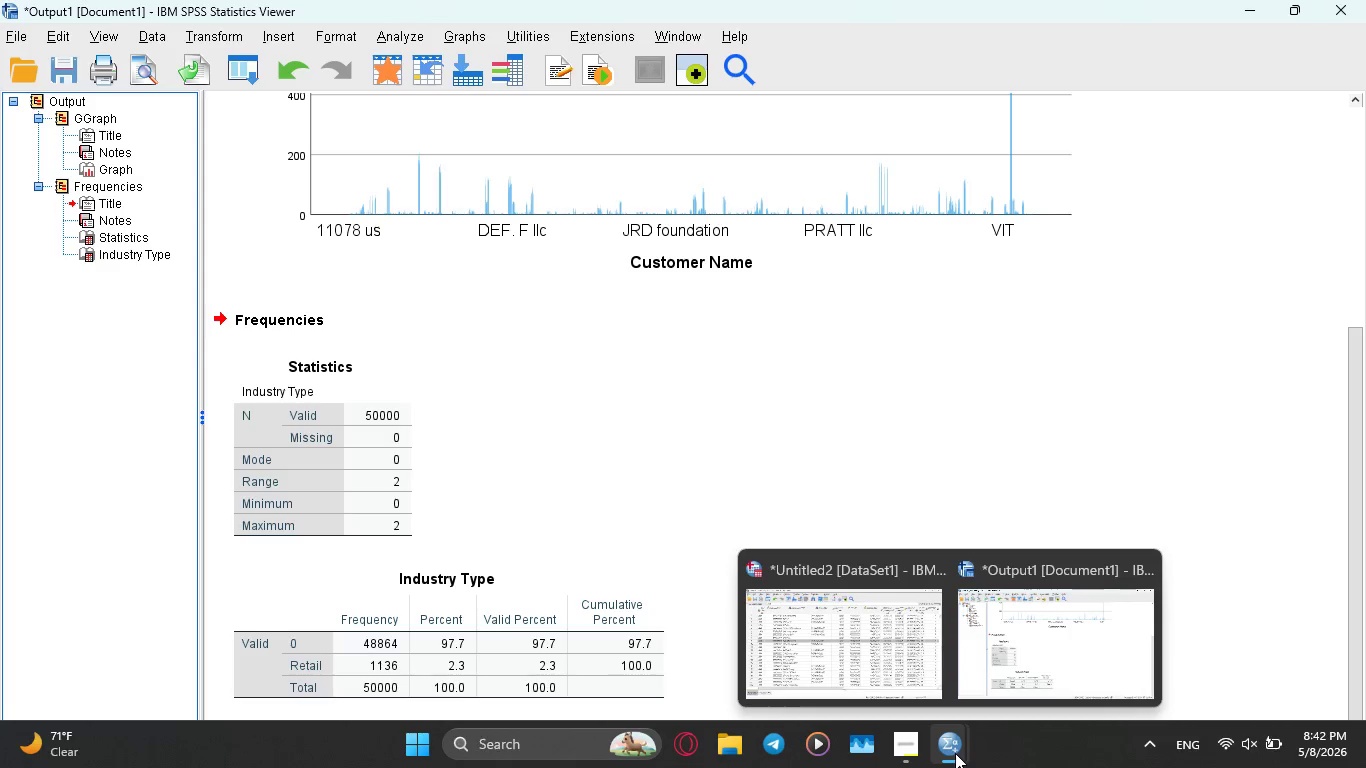 
left_click([886, 669])
 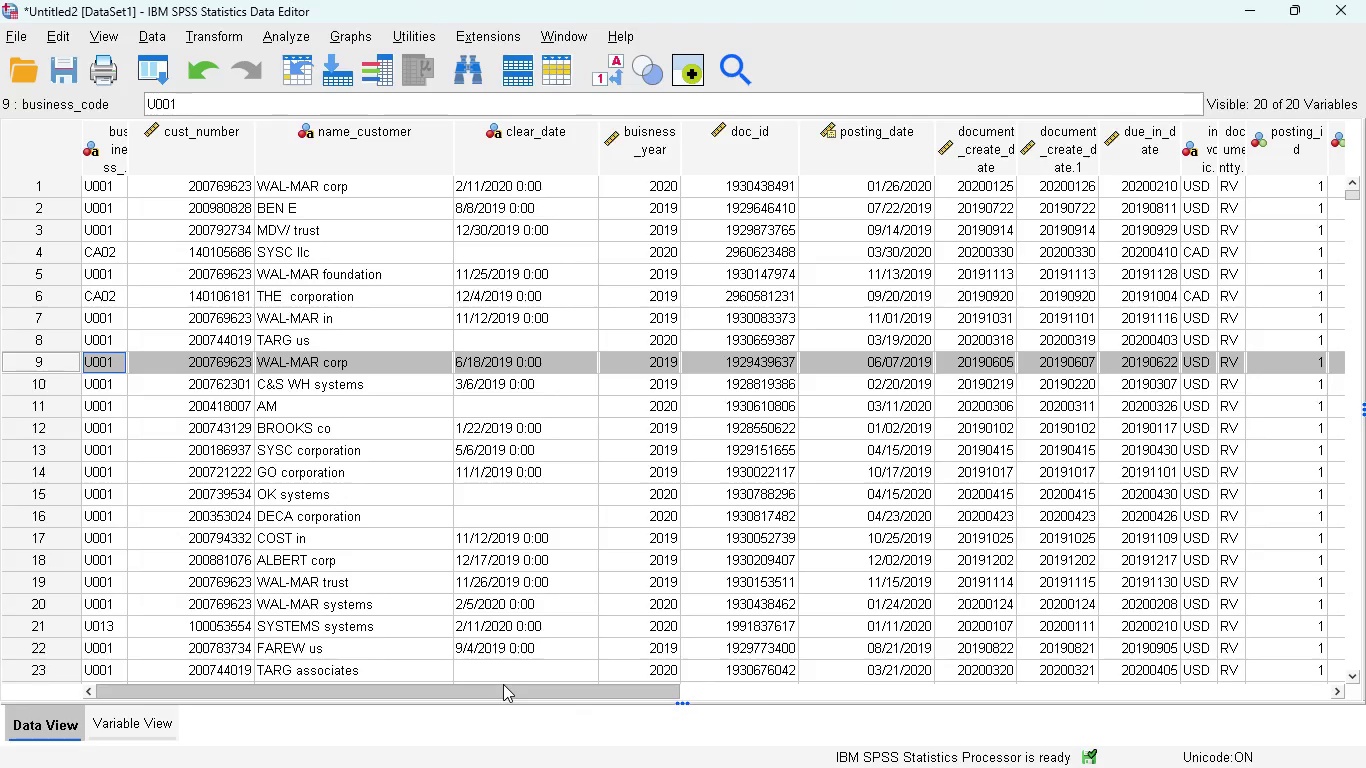 
left_click_drag(start_coordinate=[503, 684], to_coordinate=[620, 705])
 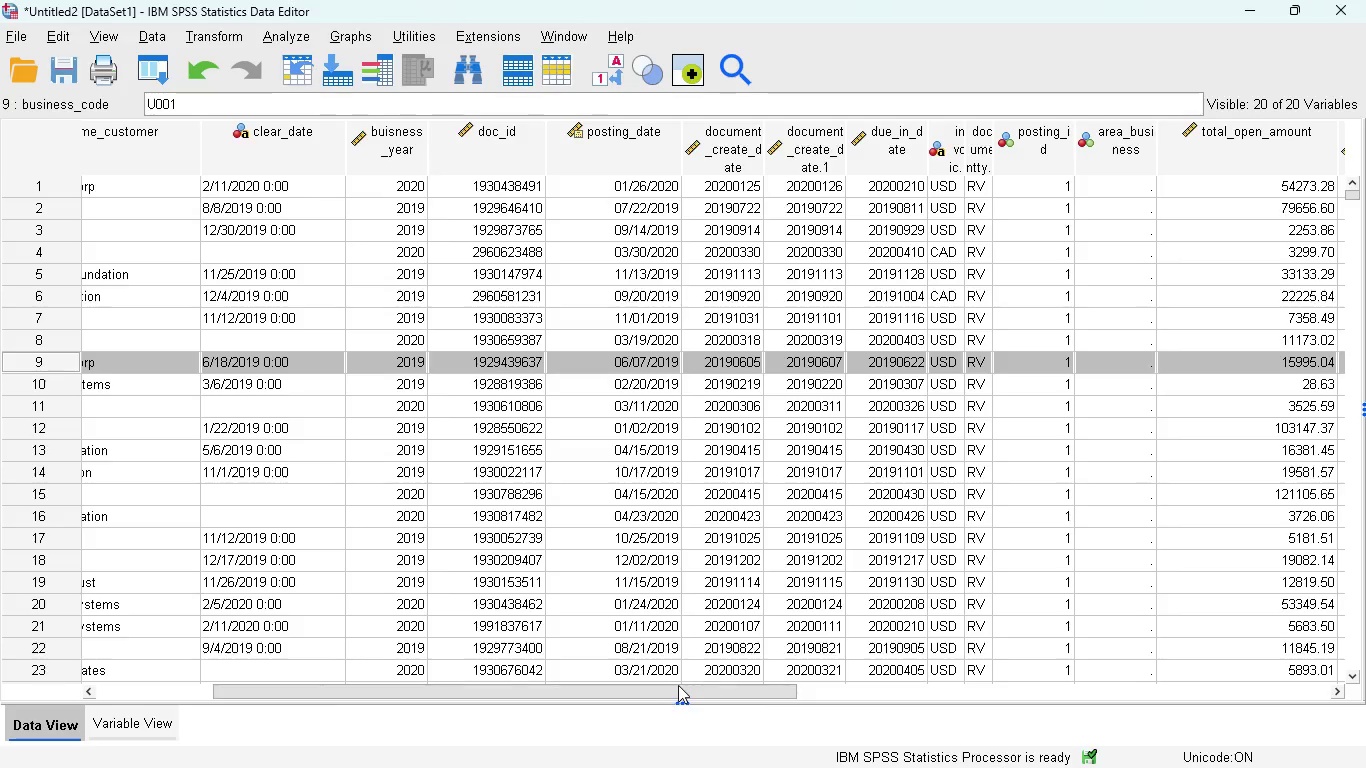 
left_click_drag(start_coordinate=[678, 685], to_coordinate=[469, 688])
 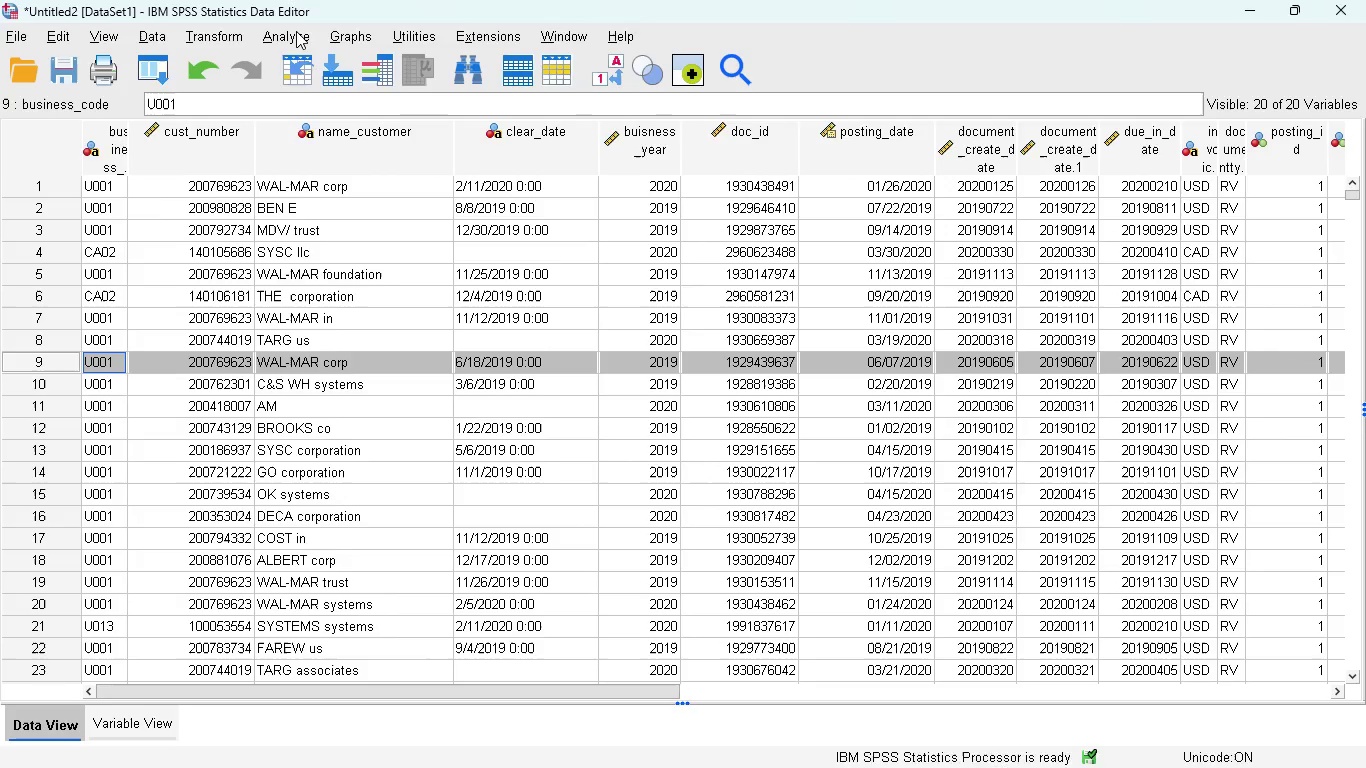 
wait(6.58)
 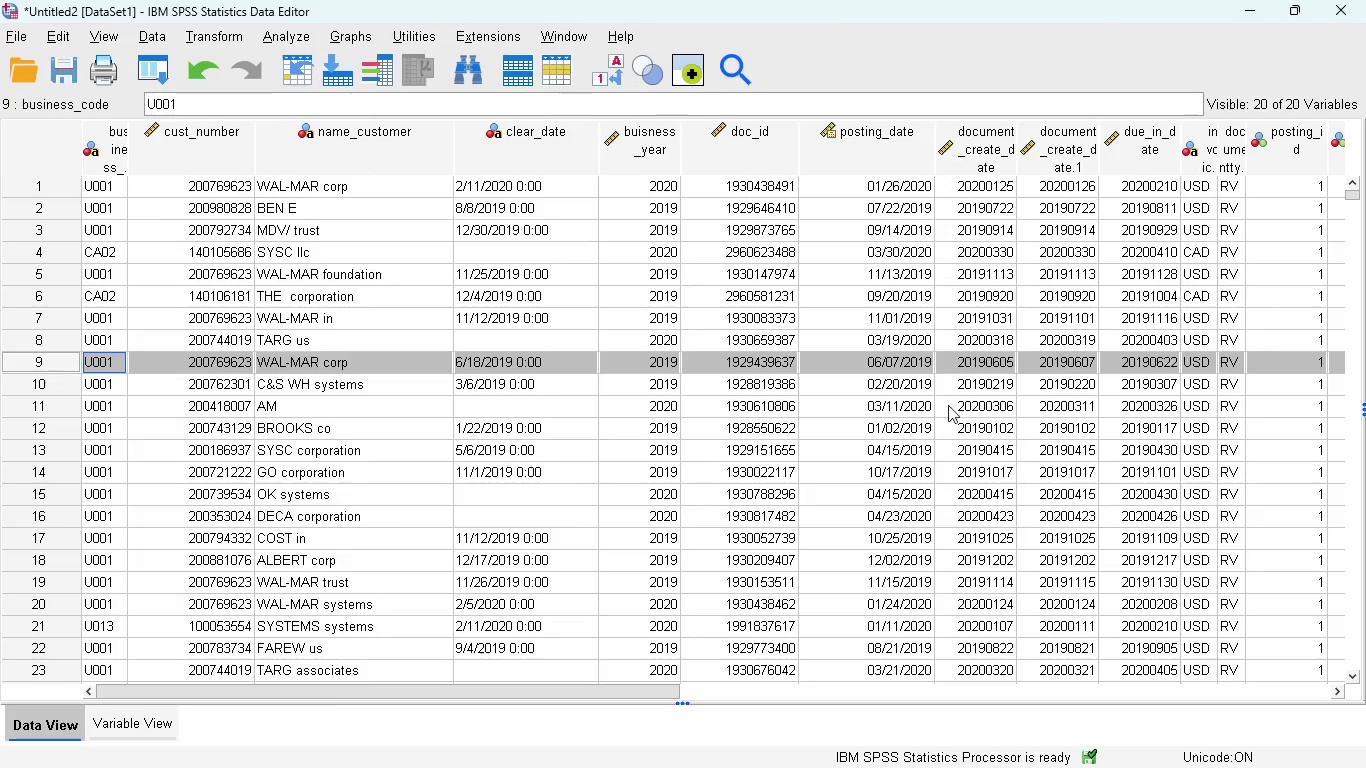 
scroll: coordinate [418, 517], scroll_direction: down, amount: 3.0
 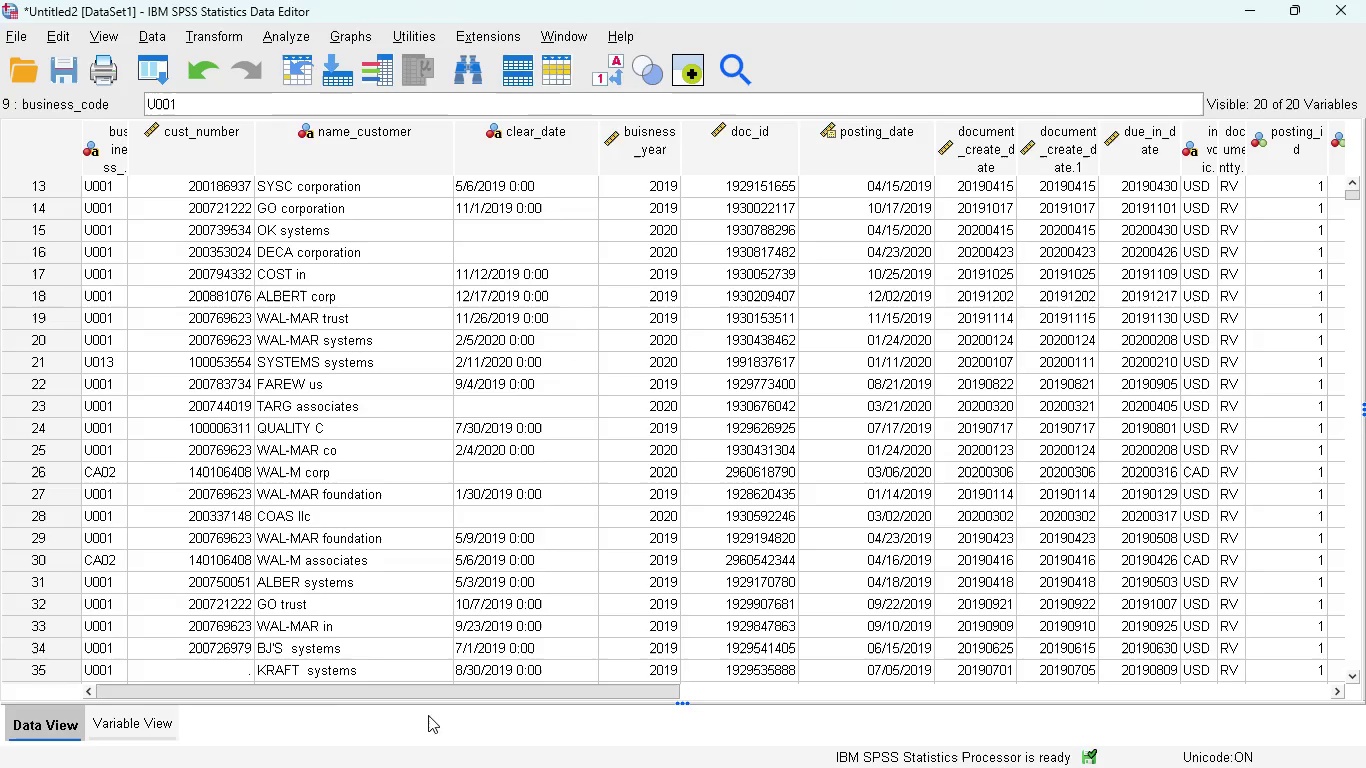 
wait(19.63)
 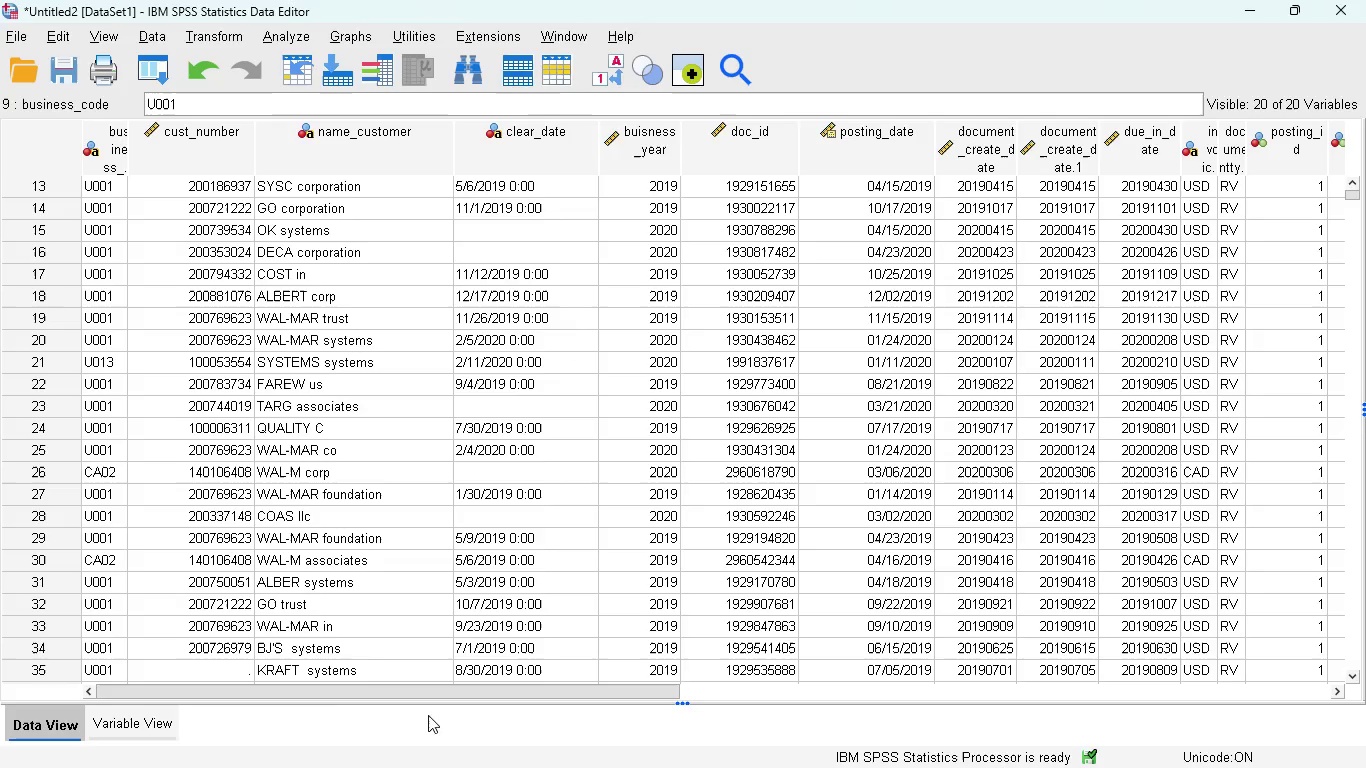 
scroll: coordinate [472, 597], scroll_direction: down, amount: 2.0
 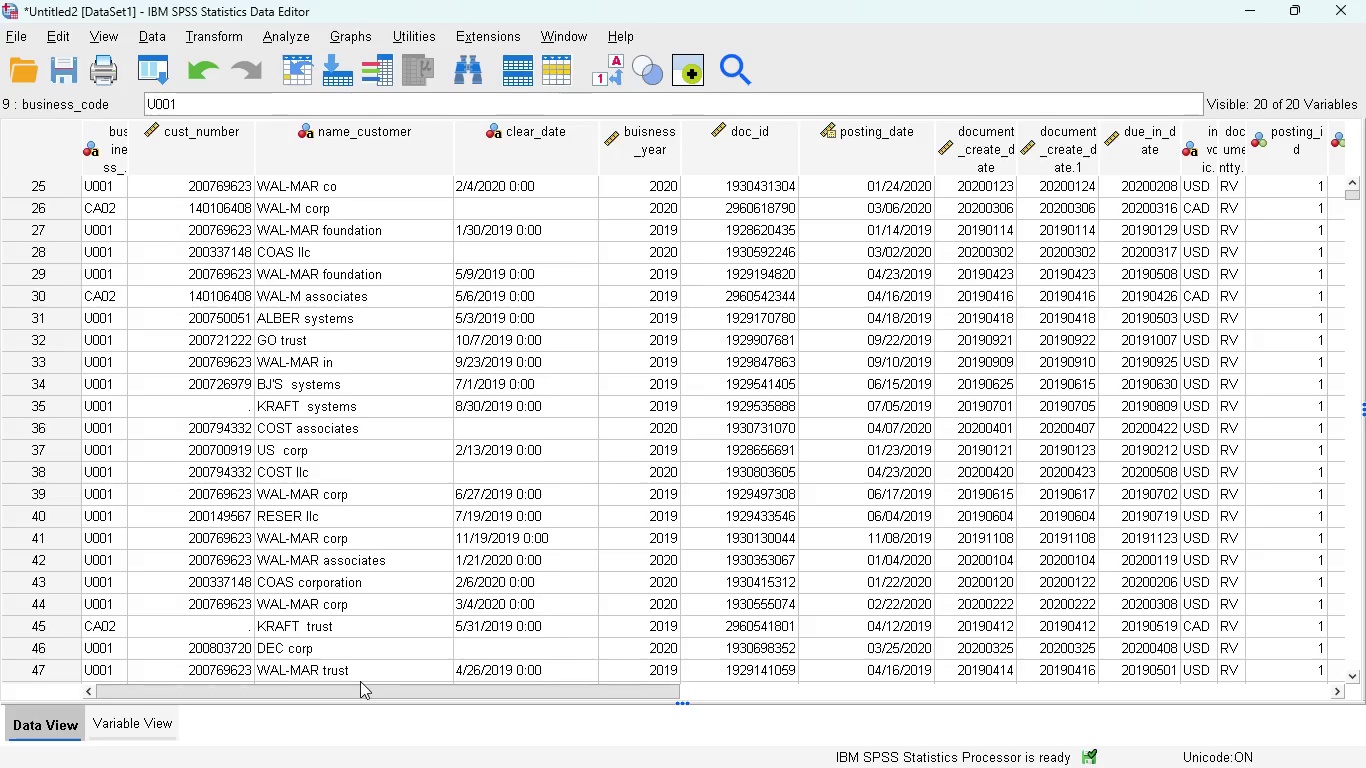 
left_click_drag(start_coordinate=[355, 689], to_coordinate=[773, 691])
 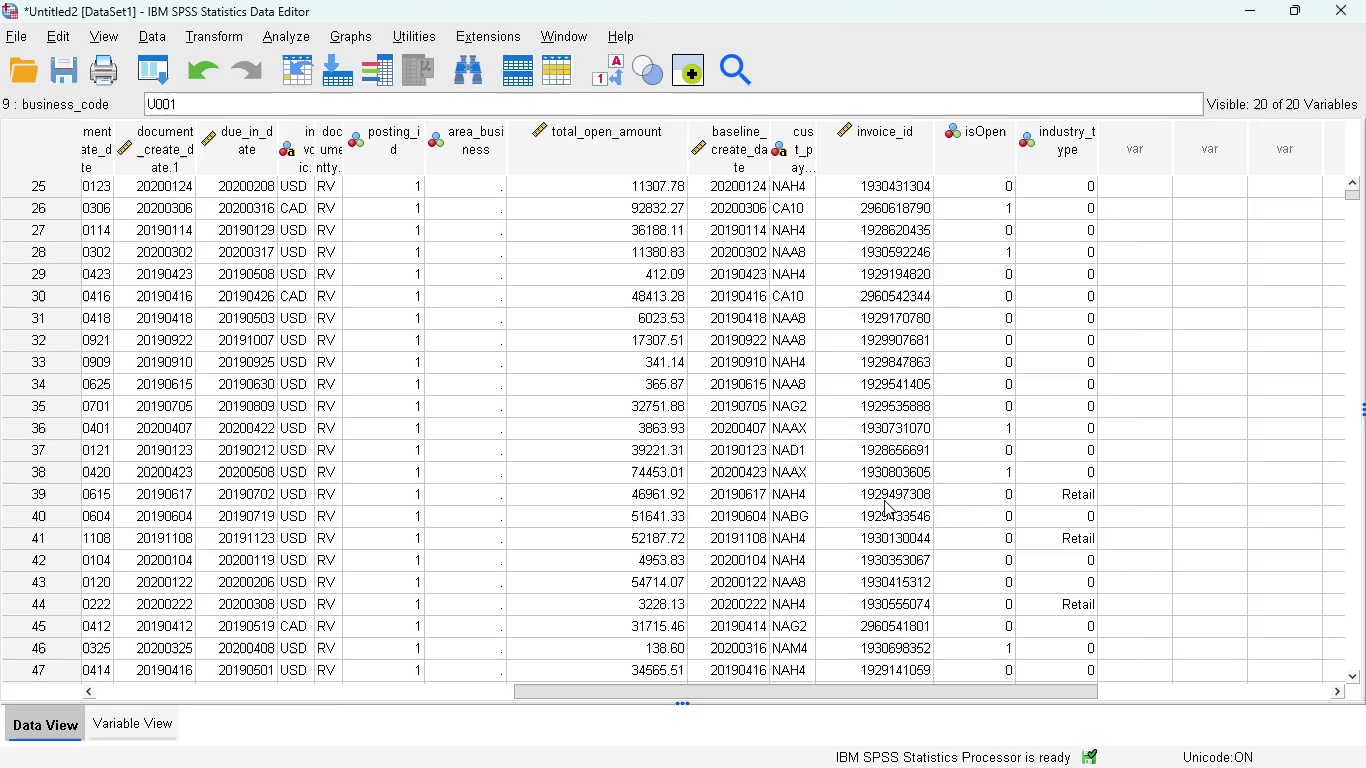 
left_click([878, 498])
 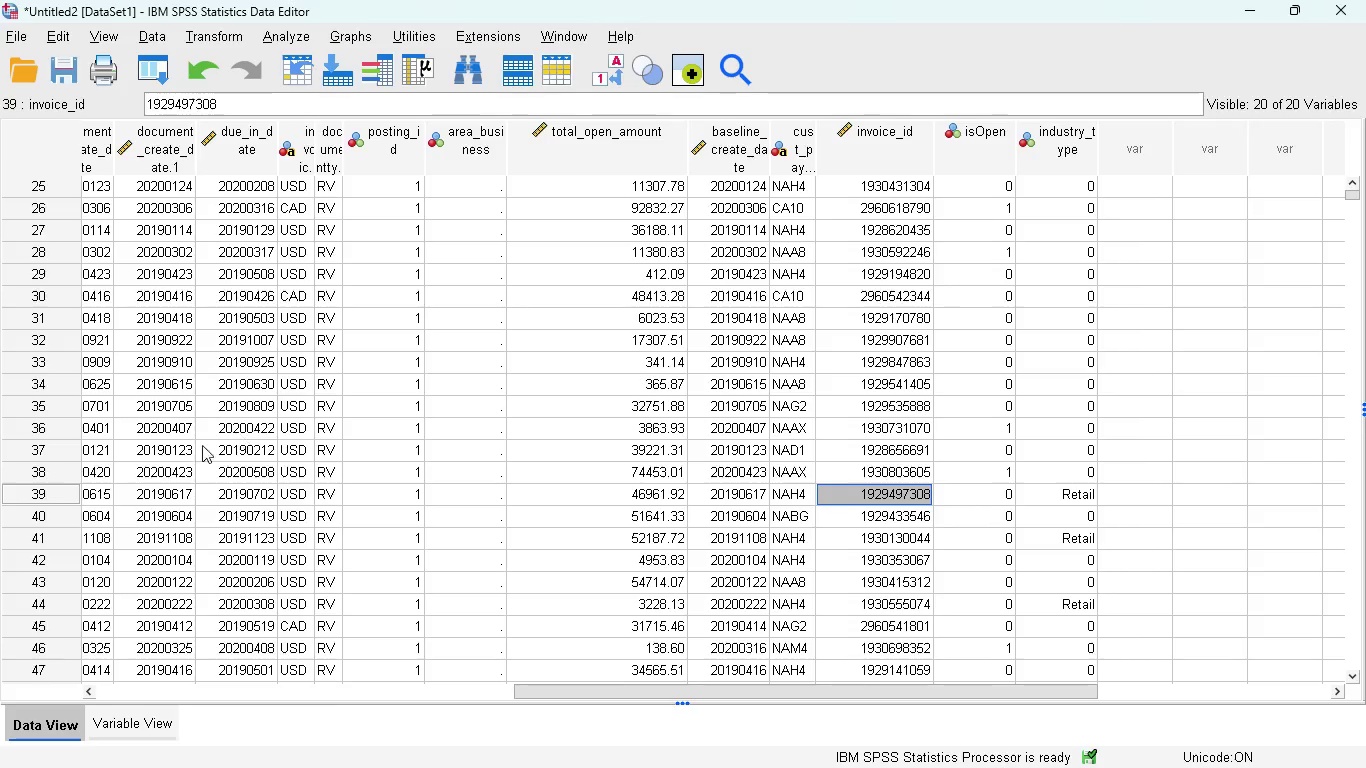 
left_click([38, 497])
 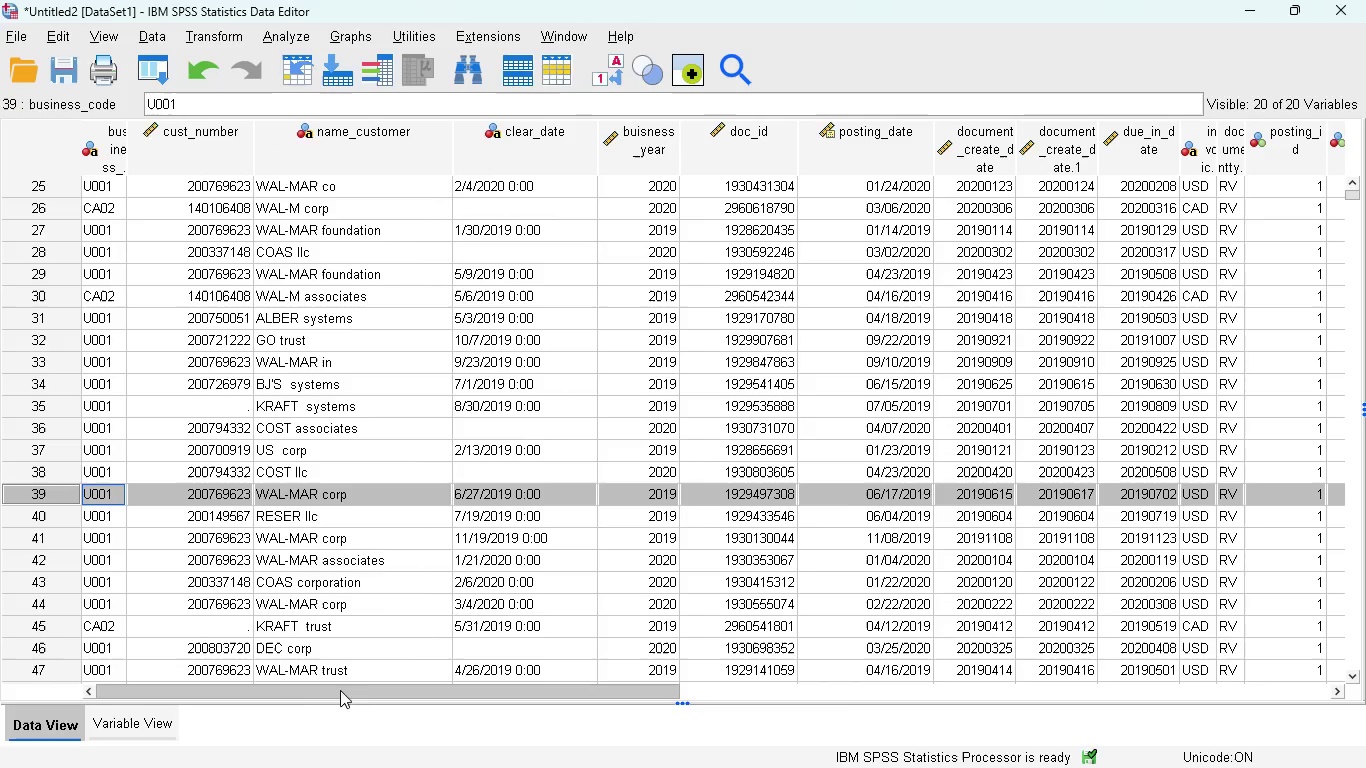 
wait(5.02)
 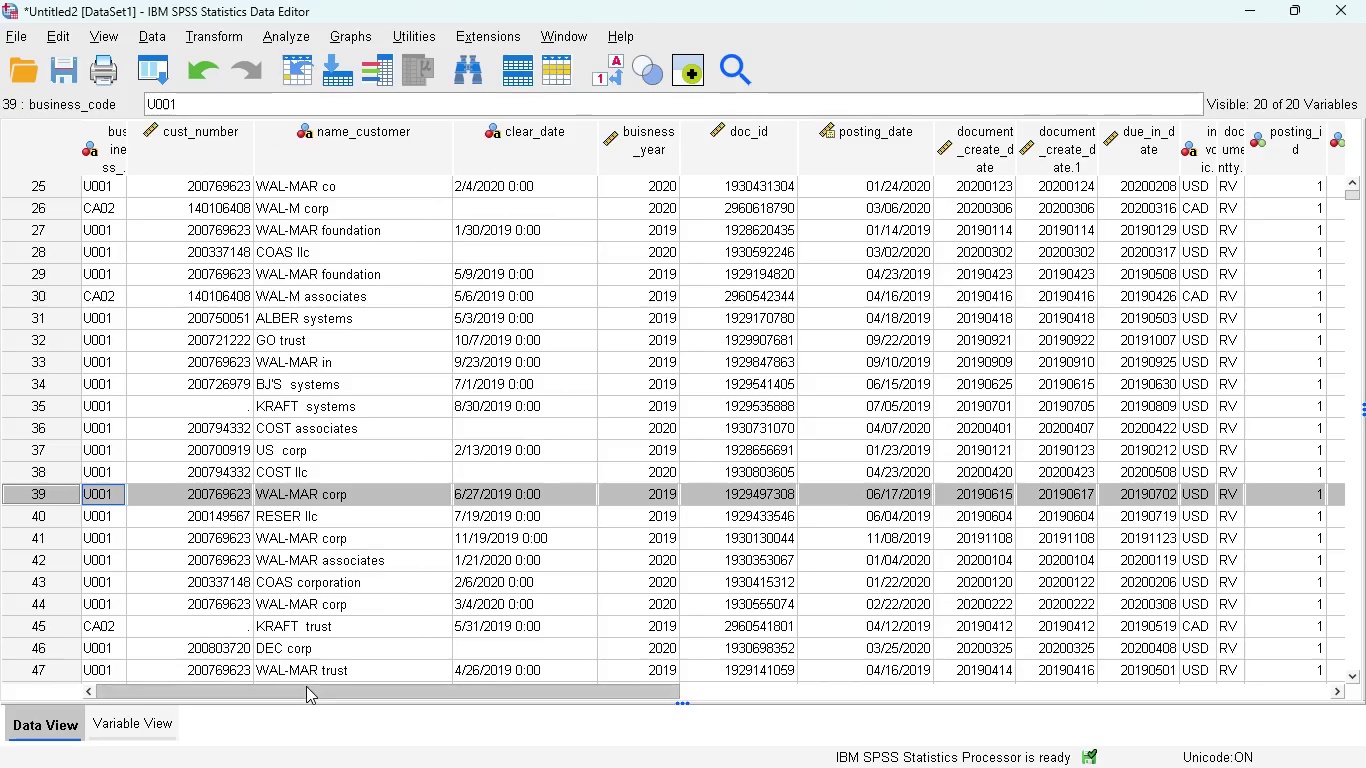 
scroll: coordinate [418, 601], scroll_direction: down, amount: 4.0